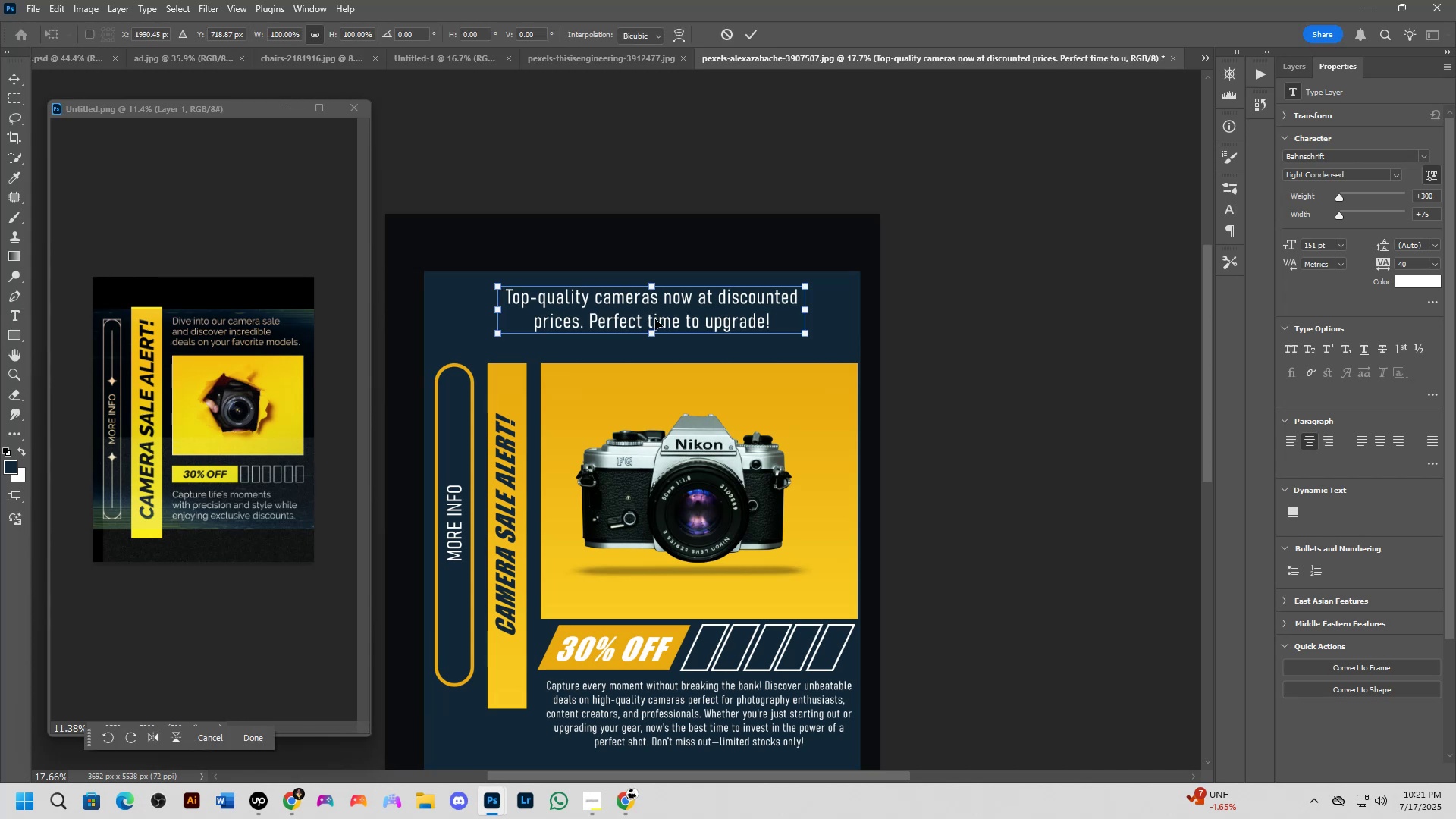 
hold_key(key=ControlLeft, duration=1.5)
left_click_drag(start_coordinate=[664, 304], to_coordinate=[722, 326])
 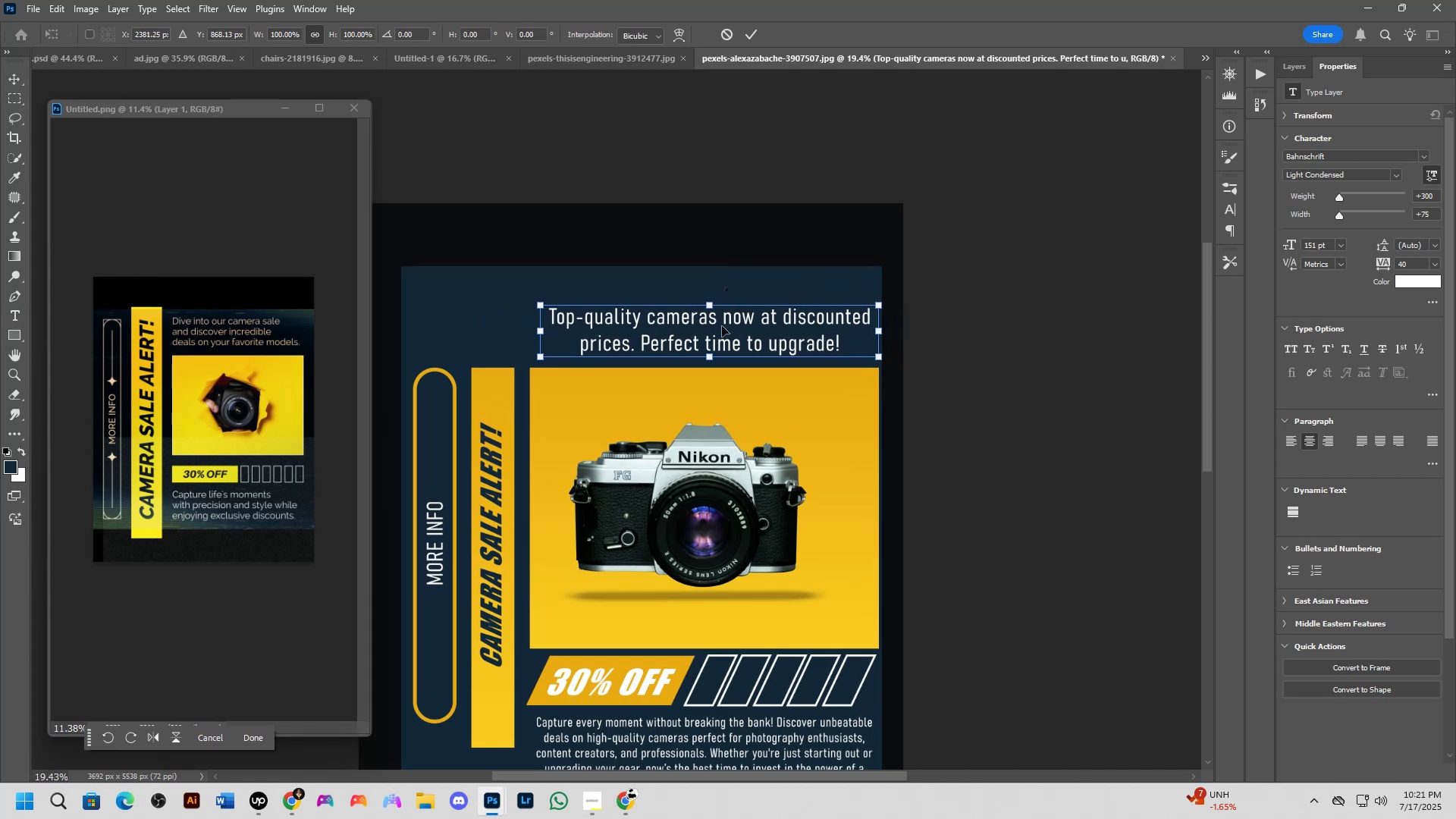 
hold_key(key=ControlLeft, duration=1.44)
 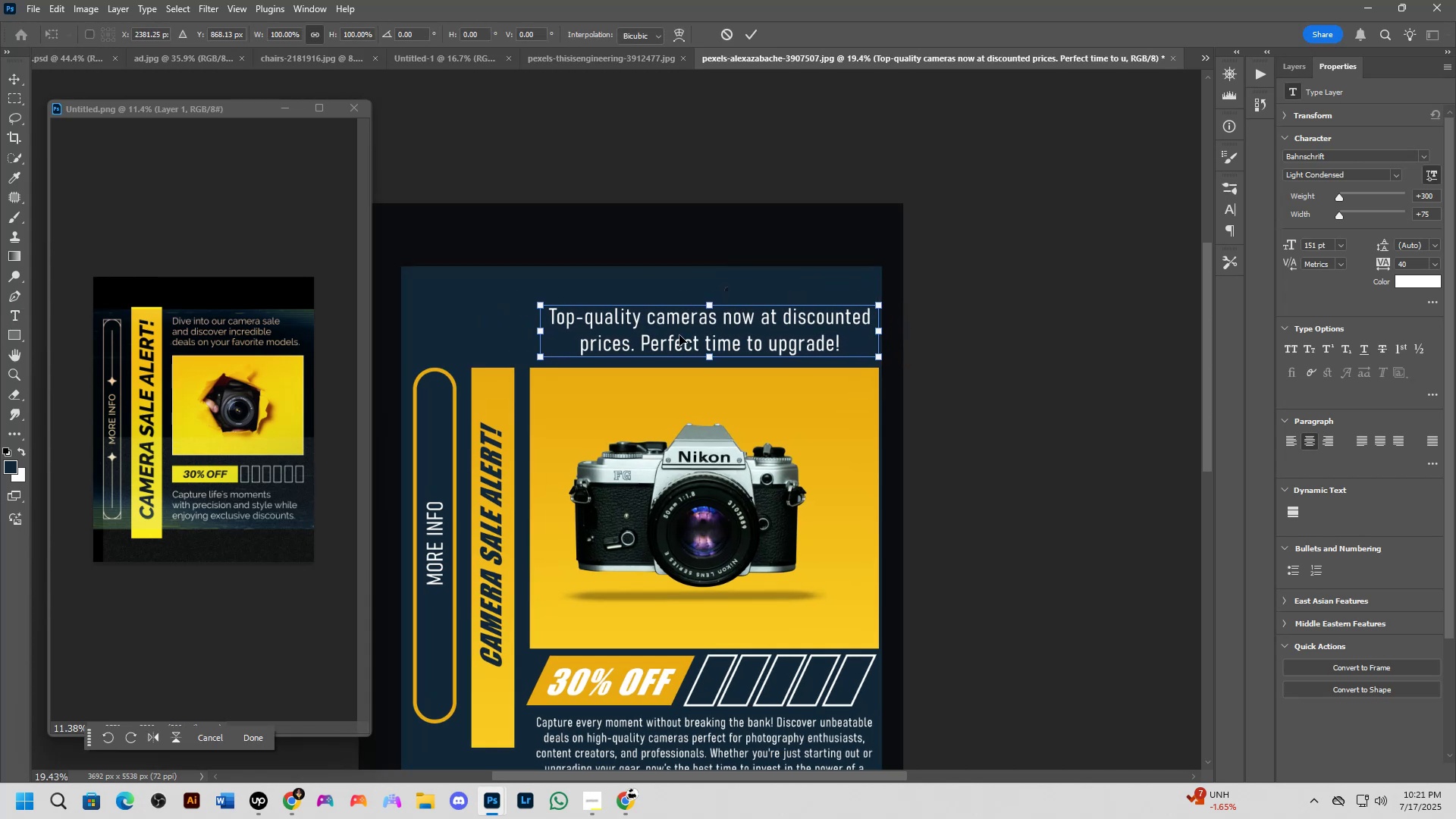 
left_click_drag(start_coordinate=[543, 338], to_coordinate=[653, 342])
 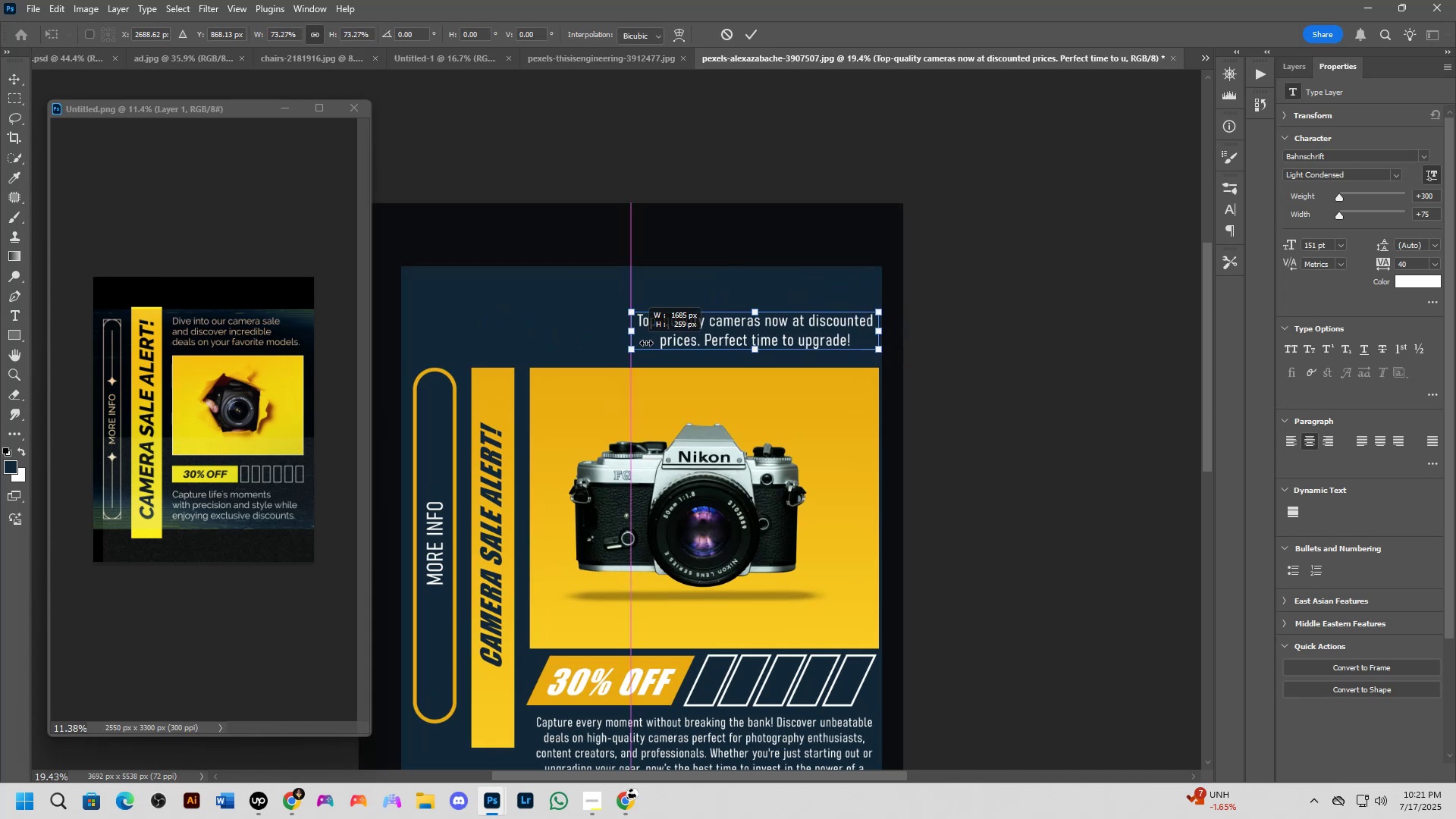 
hold_key(key=ControlLeft, duration=1.53)
left_click_drag(start_coordinate=[711, 334], to_coordinate=[590, 346])
 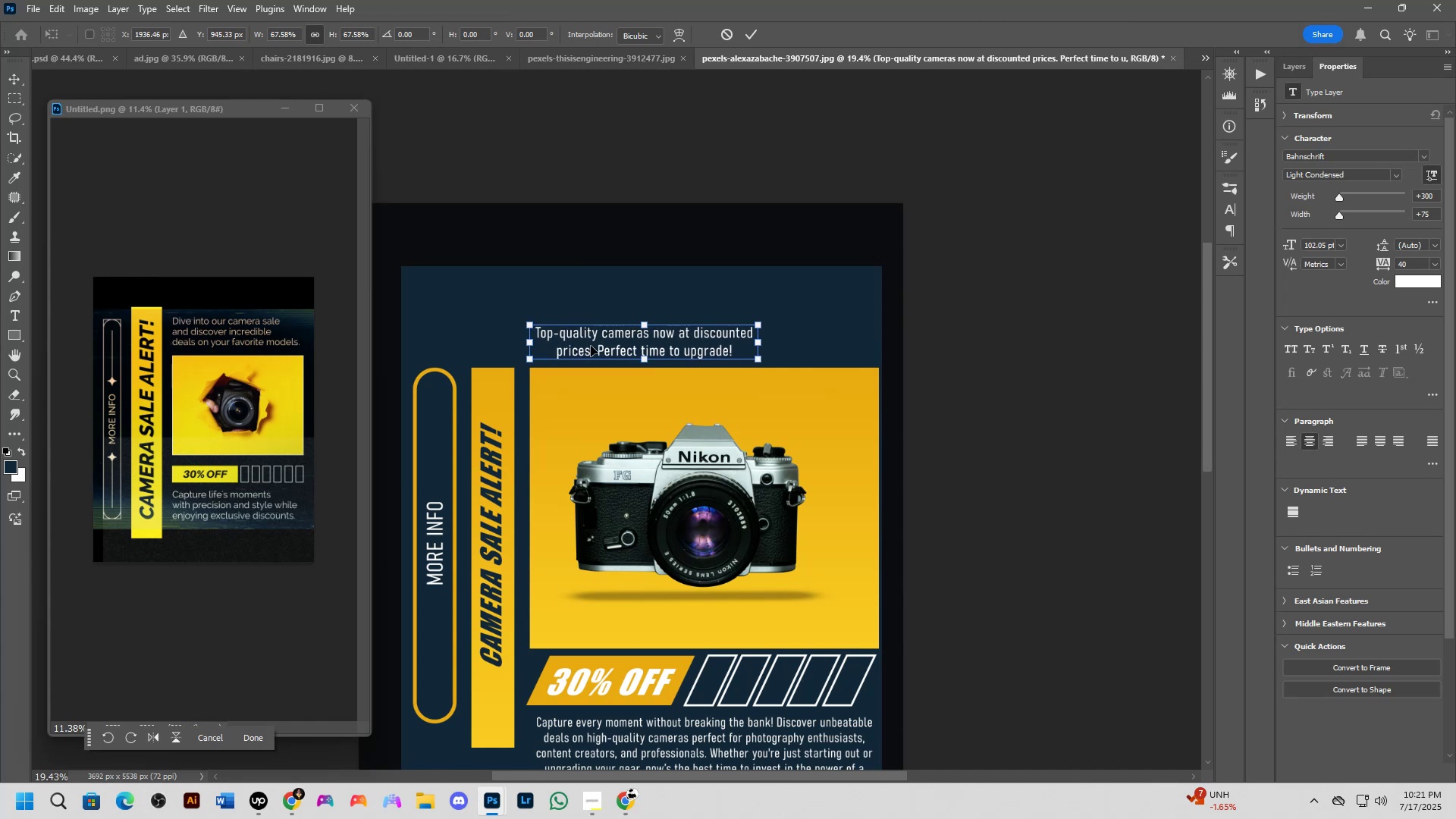 
hold_key(key=ControlLeft, duration=1.52)
 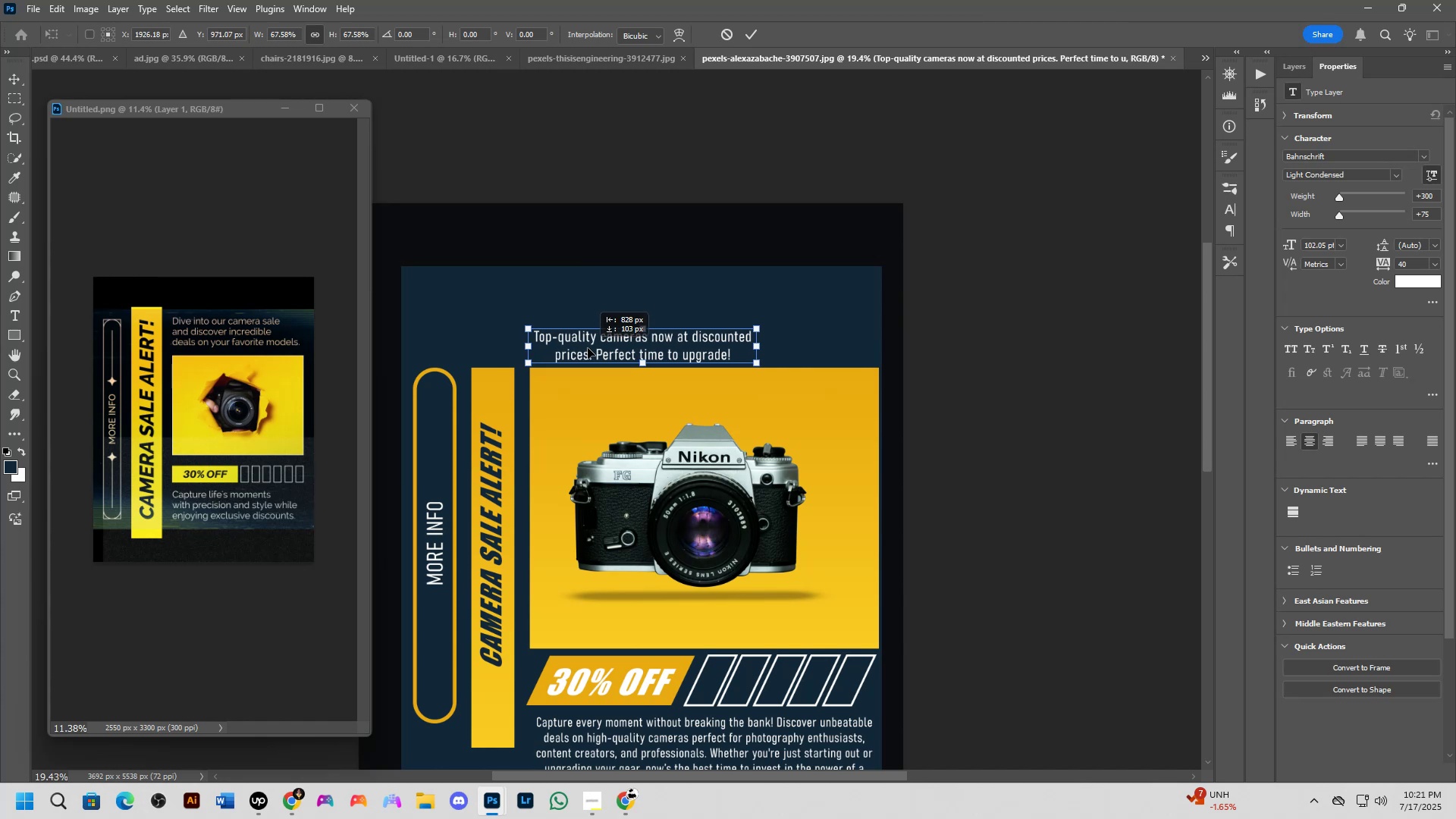 
hold_key(key=ControlLeft, duration=1.38)
 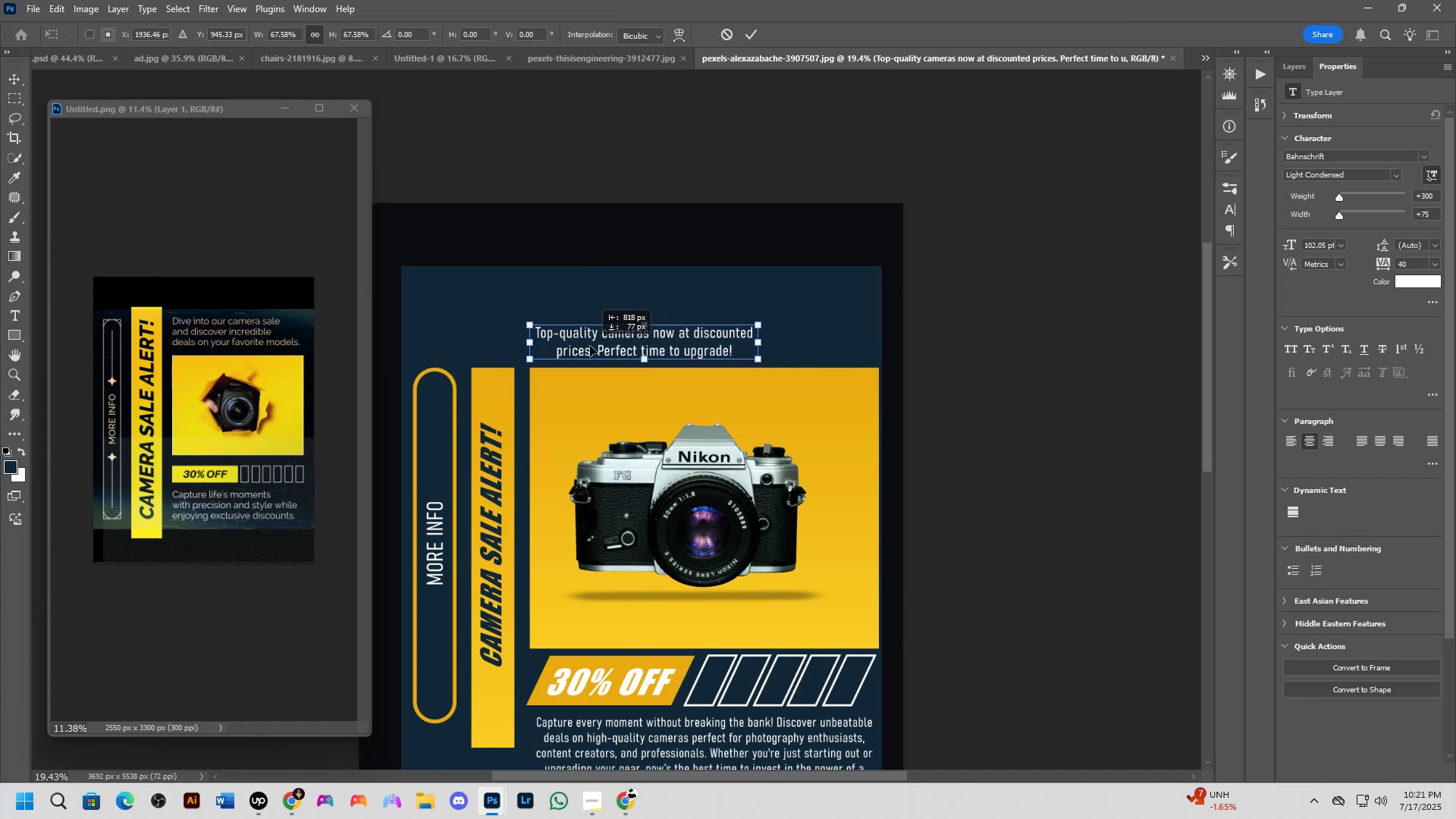 
key(NumpadEnter)
 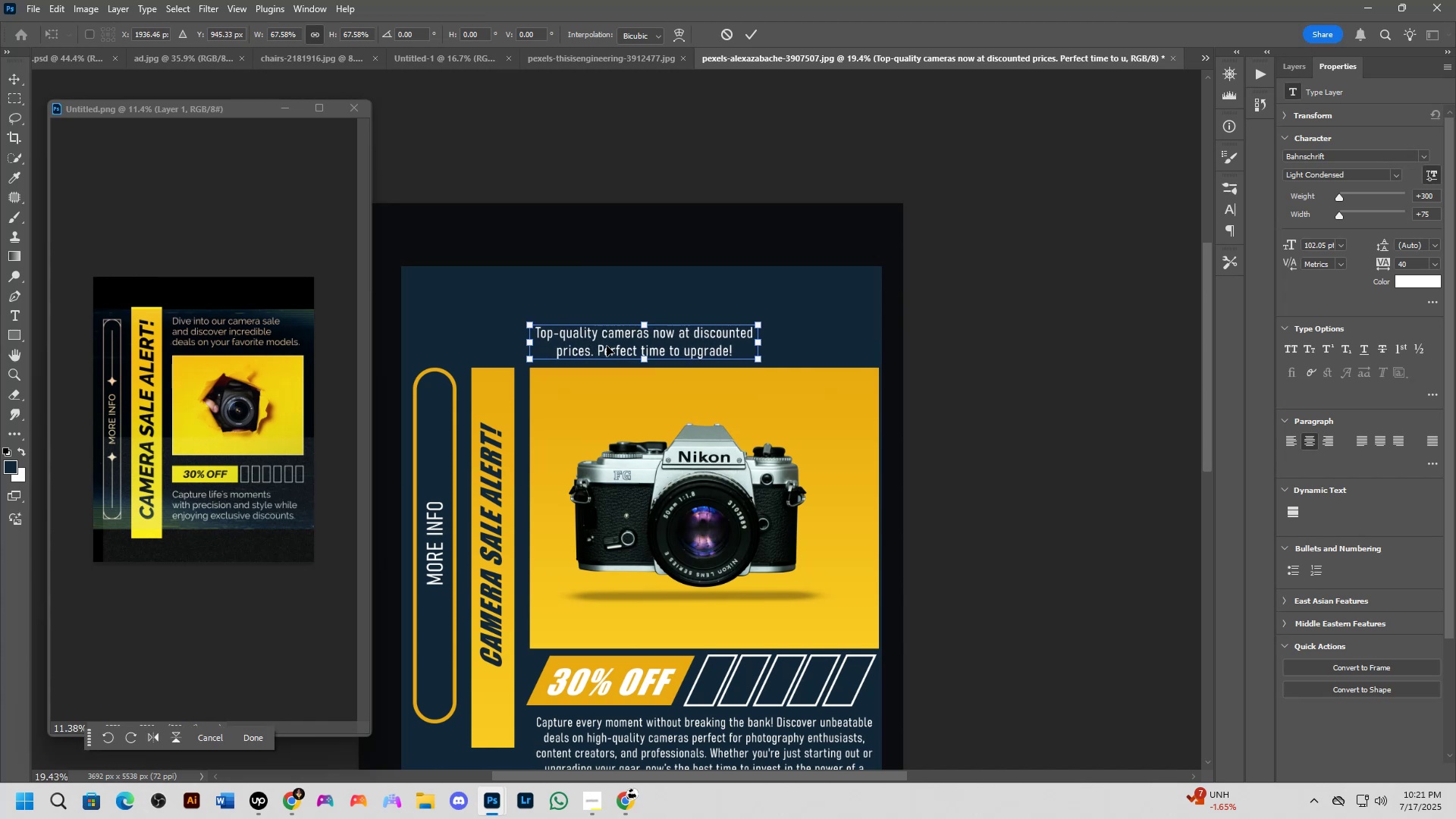 
scroll: coordinate [609, 329], scroll_direction: down, amount: 3.0
 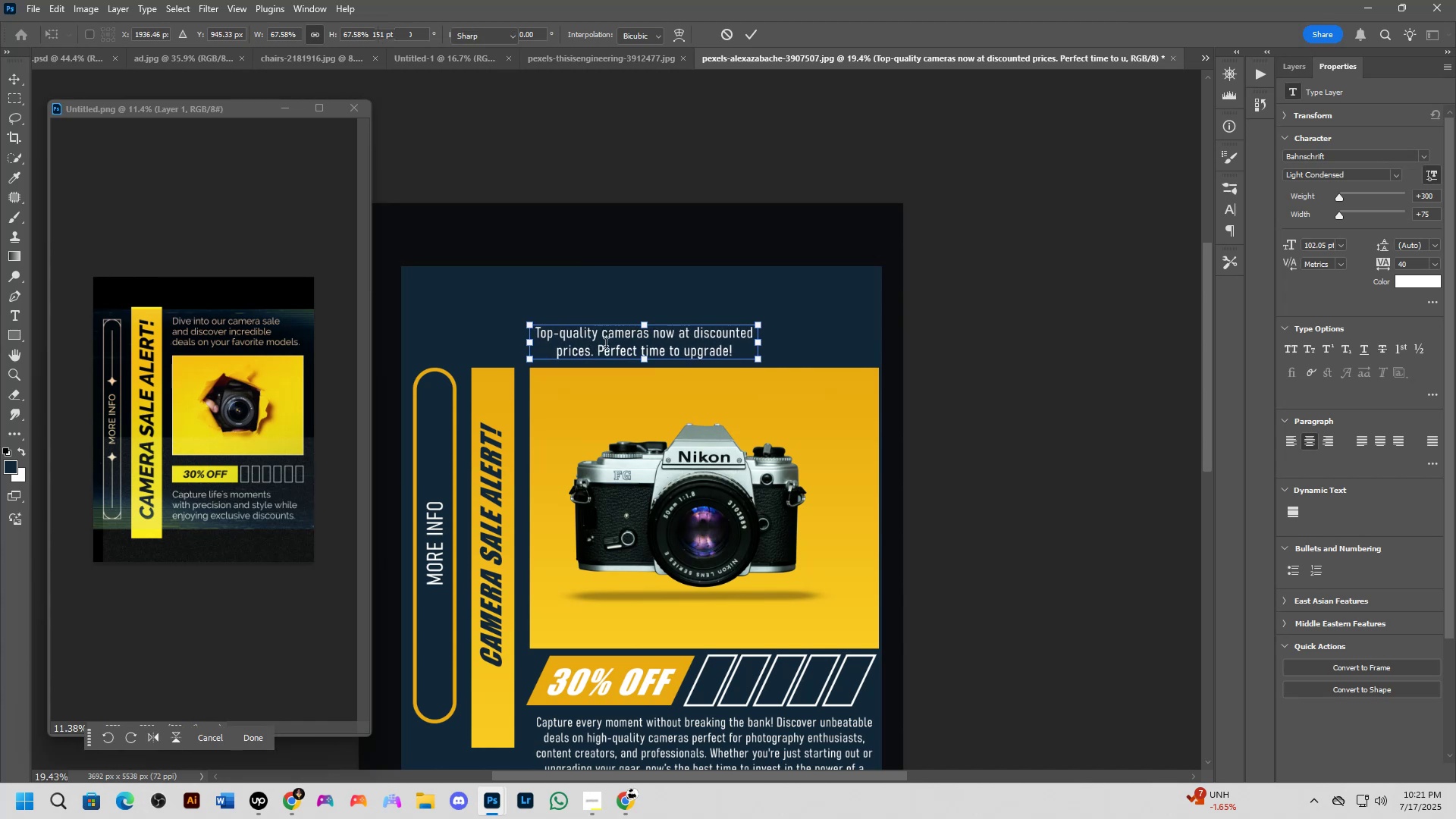 
hold_key(key=Space, duration=0.55)
 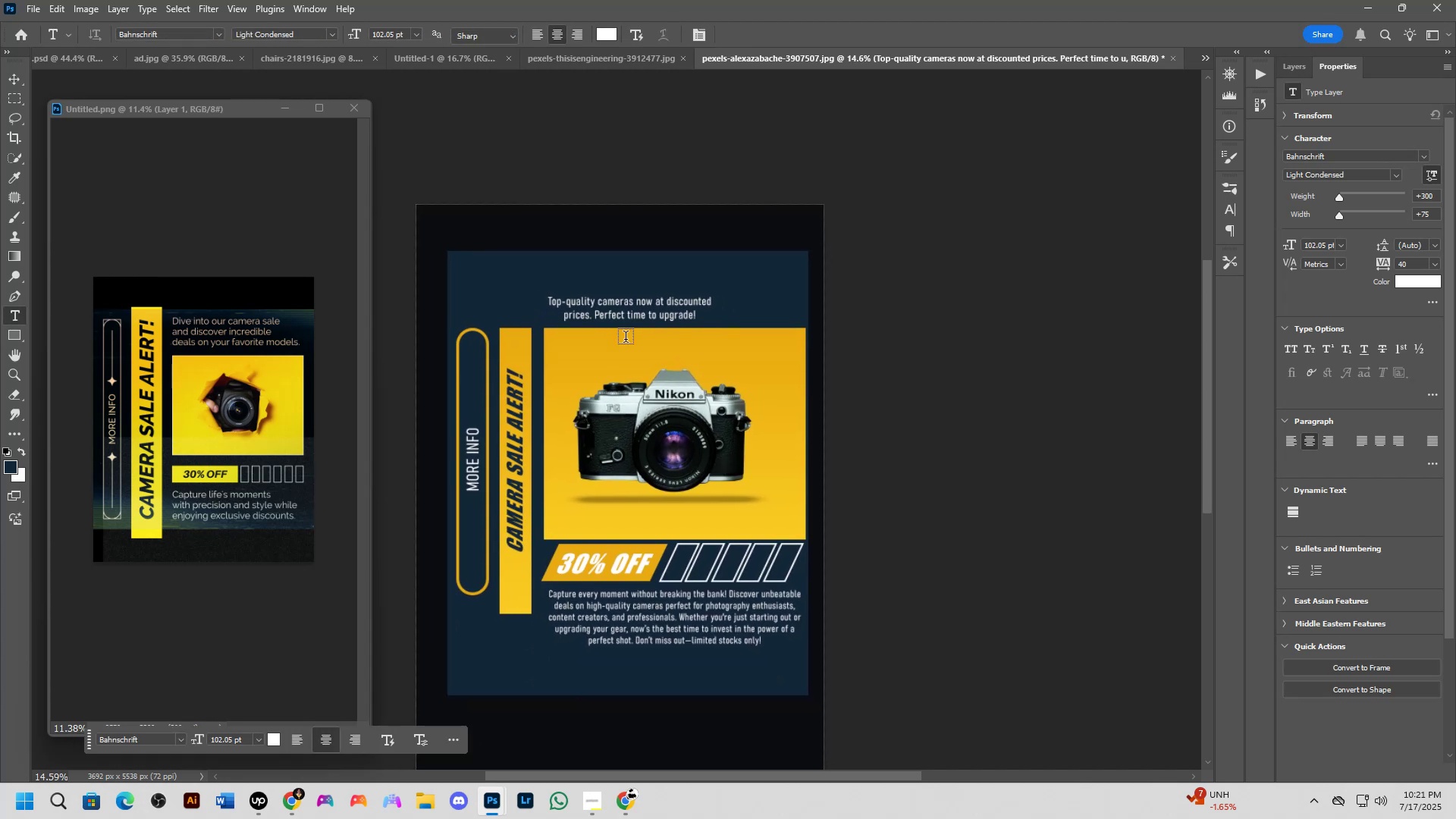 
left_click_drag(start_coordinate=[618, 358], to_coordinate=[613, 328])
 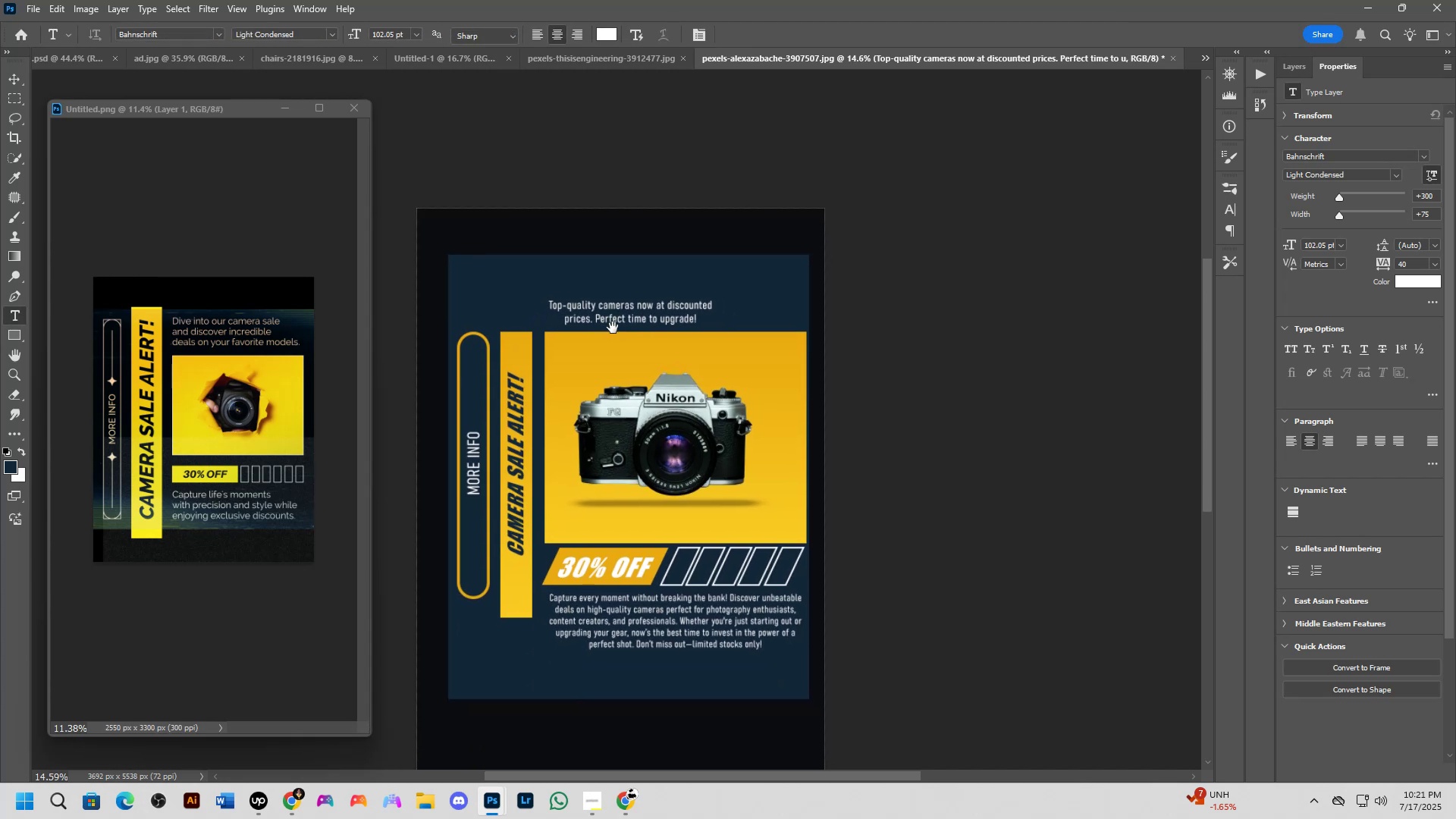 
hold_key(key=Space, duration=0.69)
 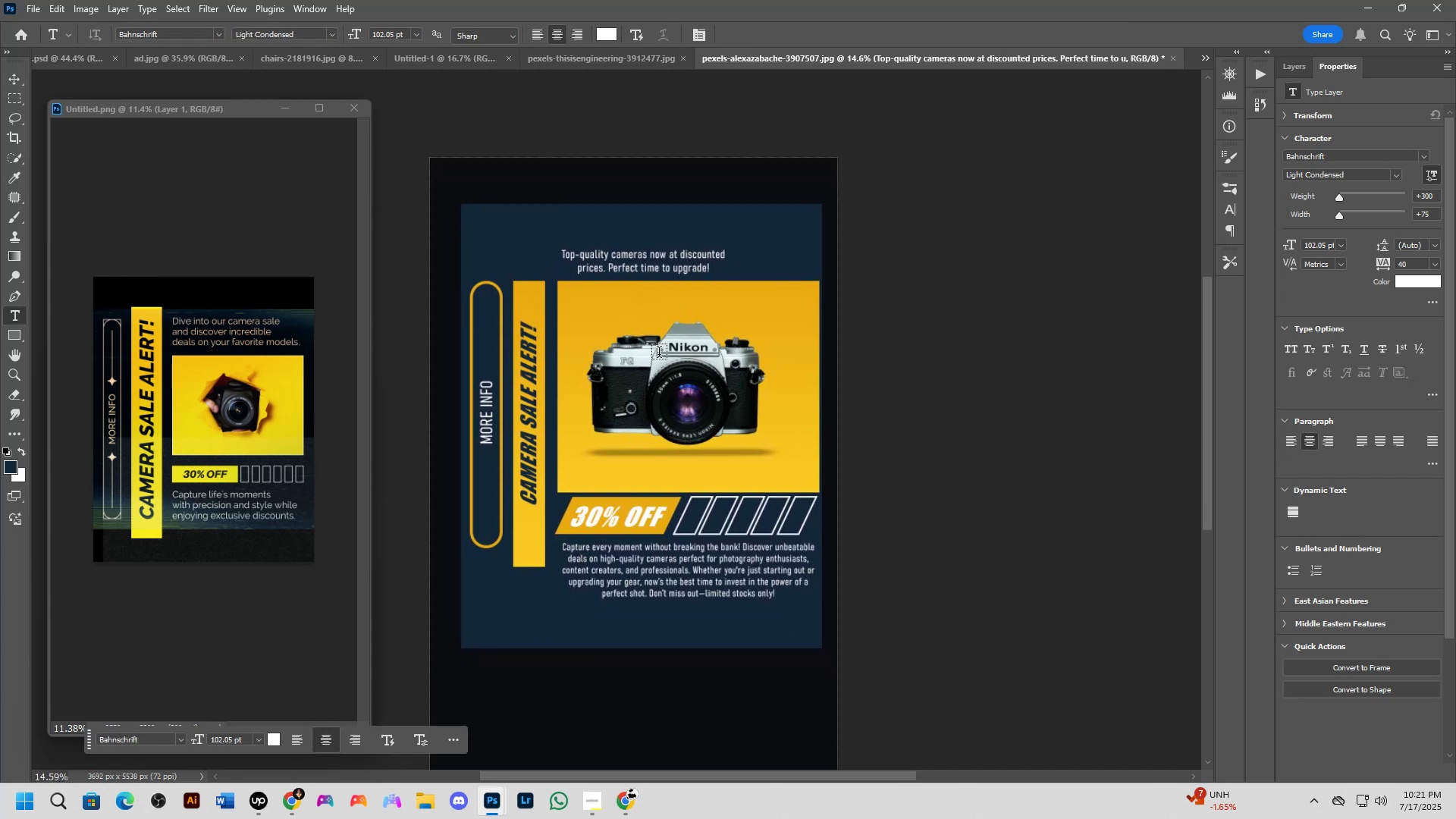 
left_click_drag(start_coordinate=[646, 396], to_coordinate=[660, 349])
 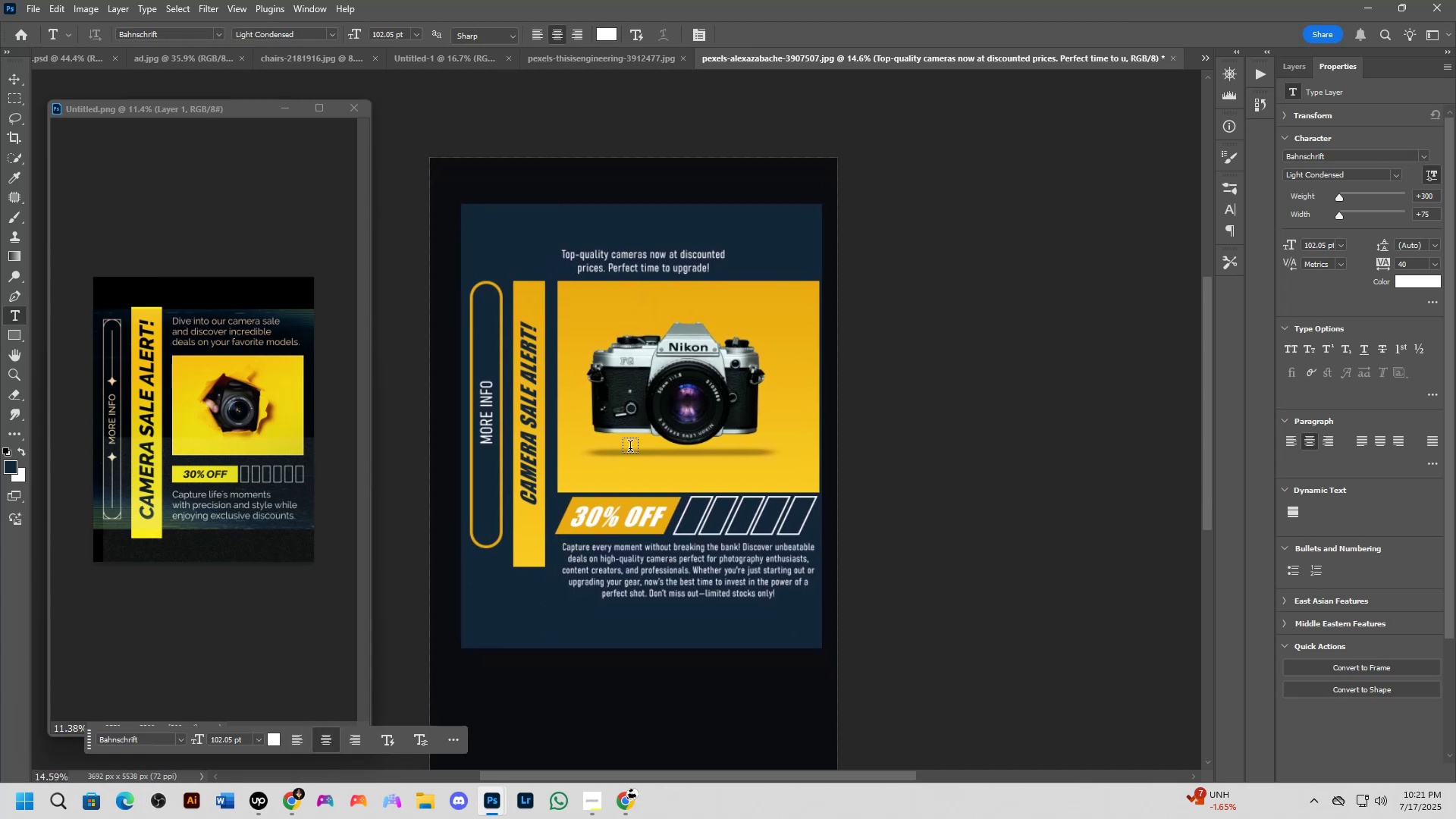 
left_click([535, 557])
 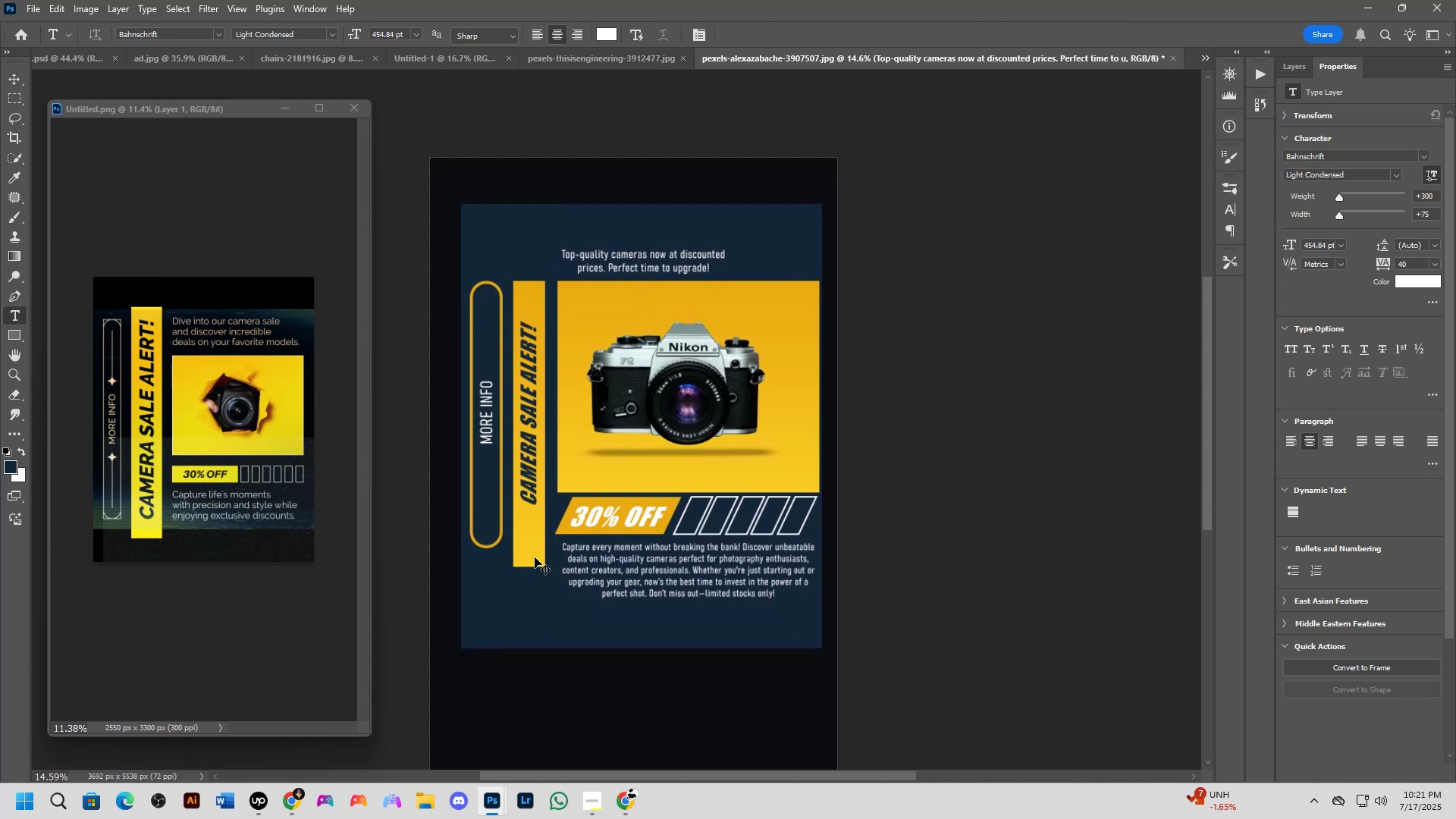 
key(Control+T)
 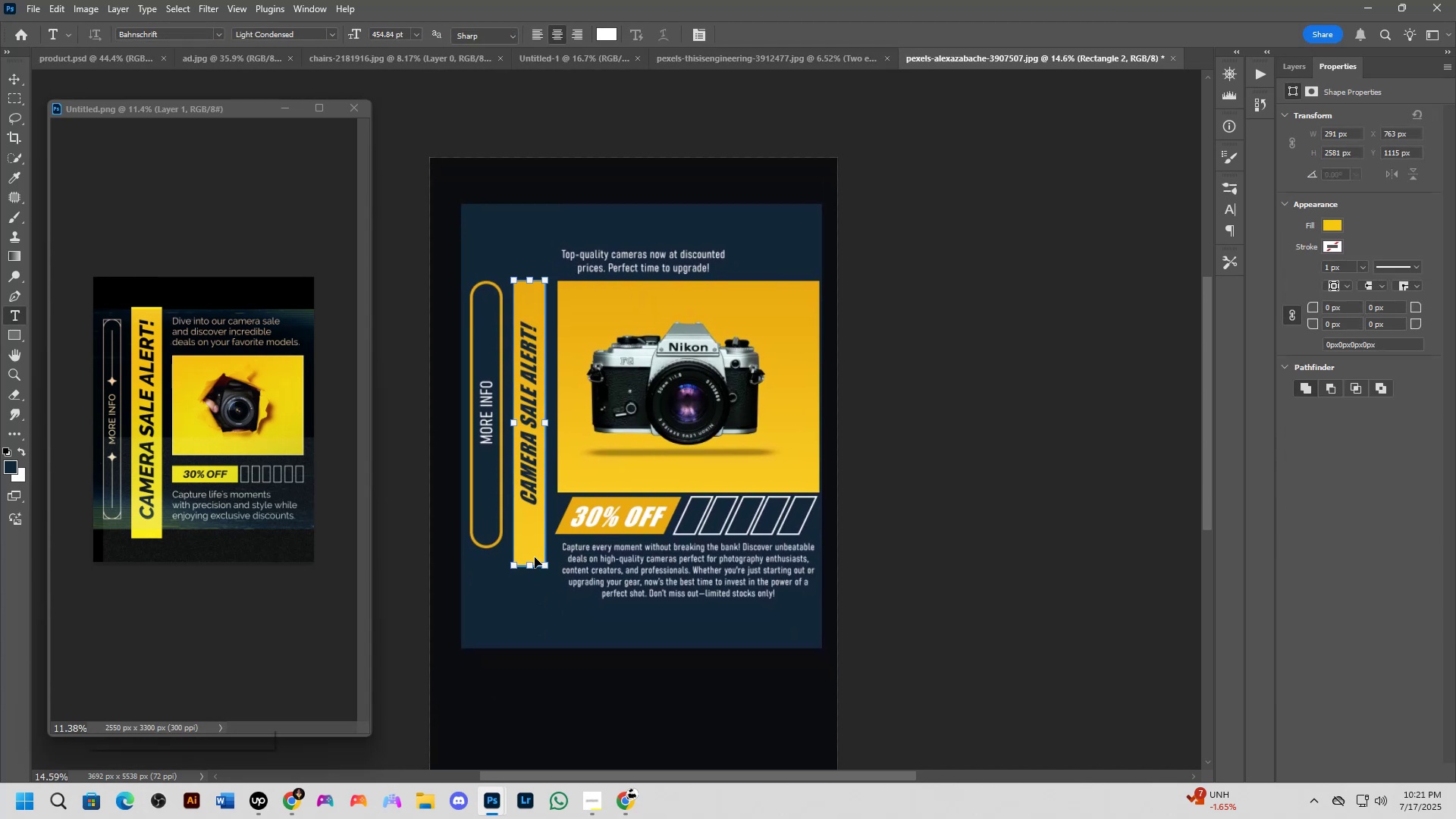 
hold_key(key=ShiftLeft, duration=1.25)
left_click_drag(start_coordinate=[530, 565], to_coordinate=[532, 648])
 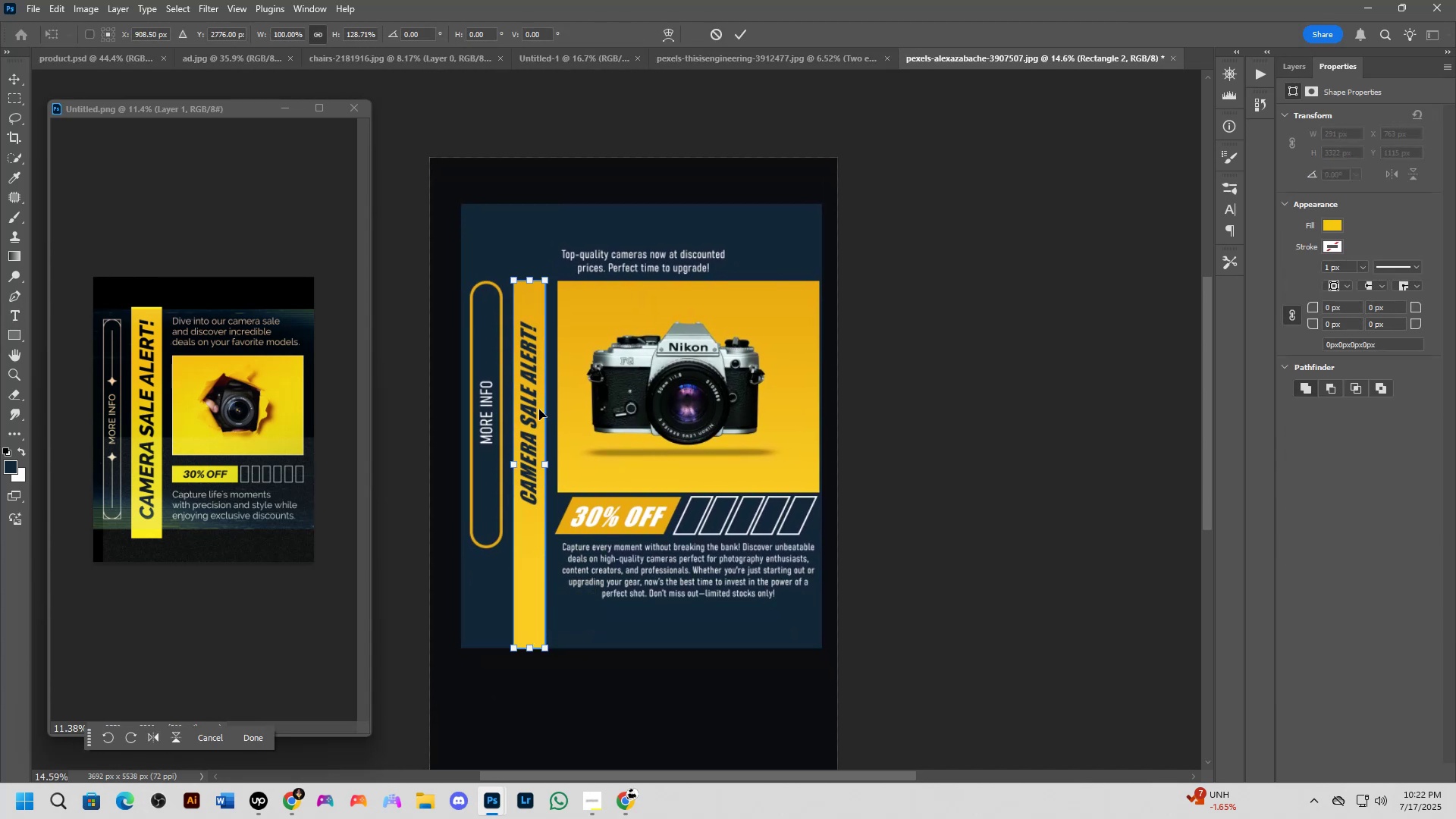 
hold_key(key=ShiftLeft, duration=1.26)
left_click_drag(start_coordinate=[529, 649], to_coordinate=[528, 701])
 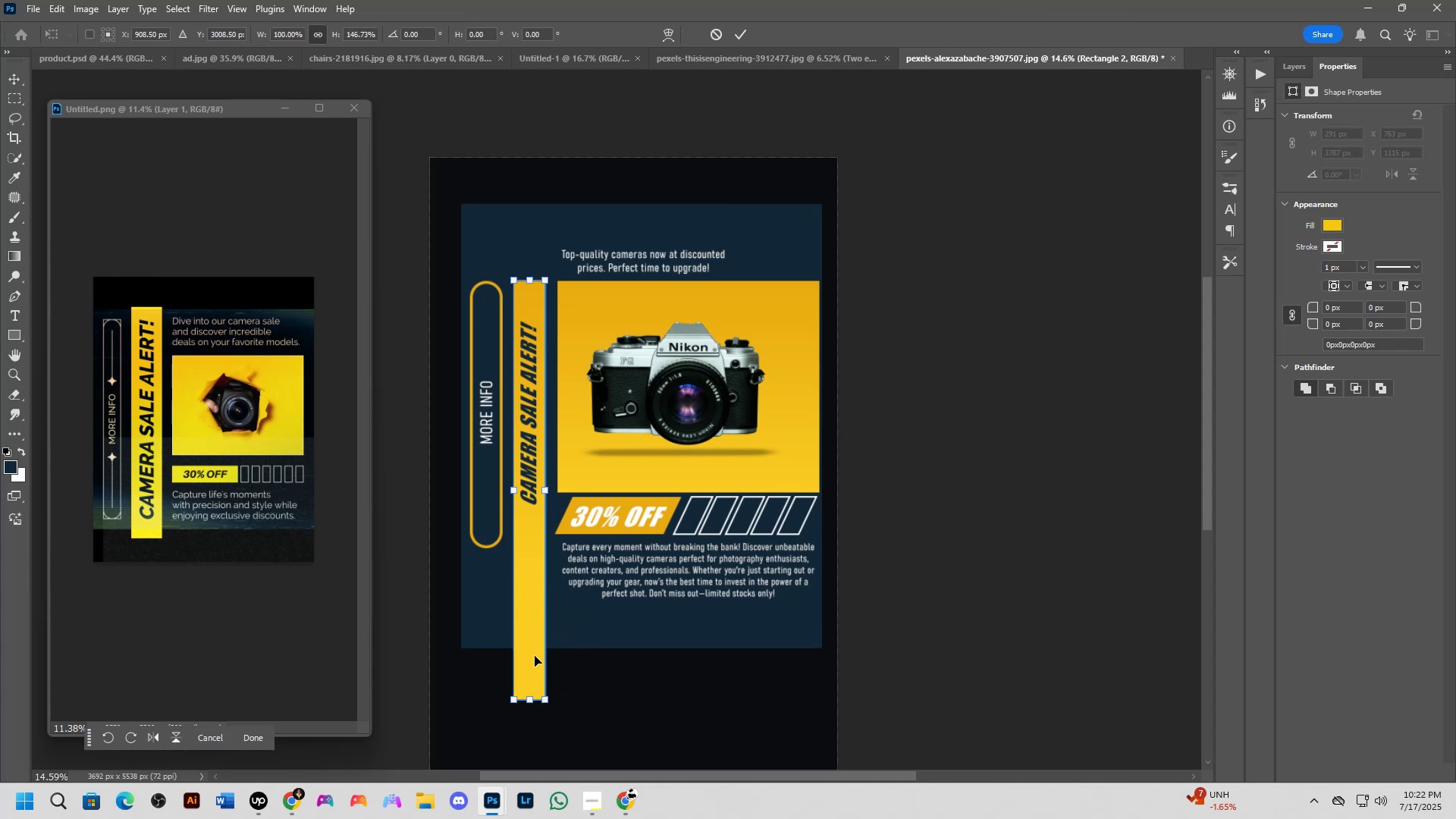 
hold_key(key=ShiftLeft, duration=1.53)
left_click_drag(start_coordinate=[529, 281], to_coordinate=[535, 209])
 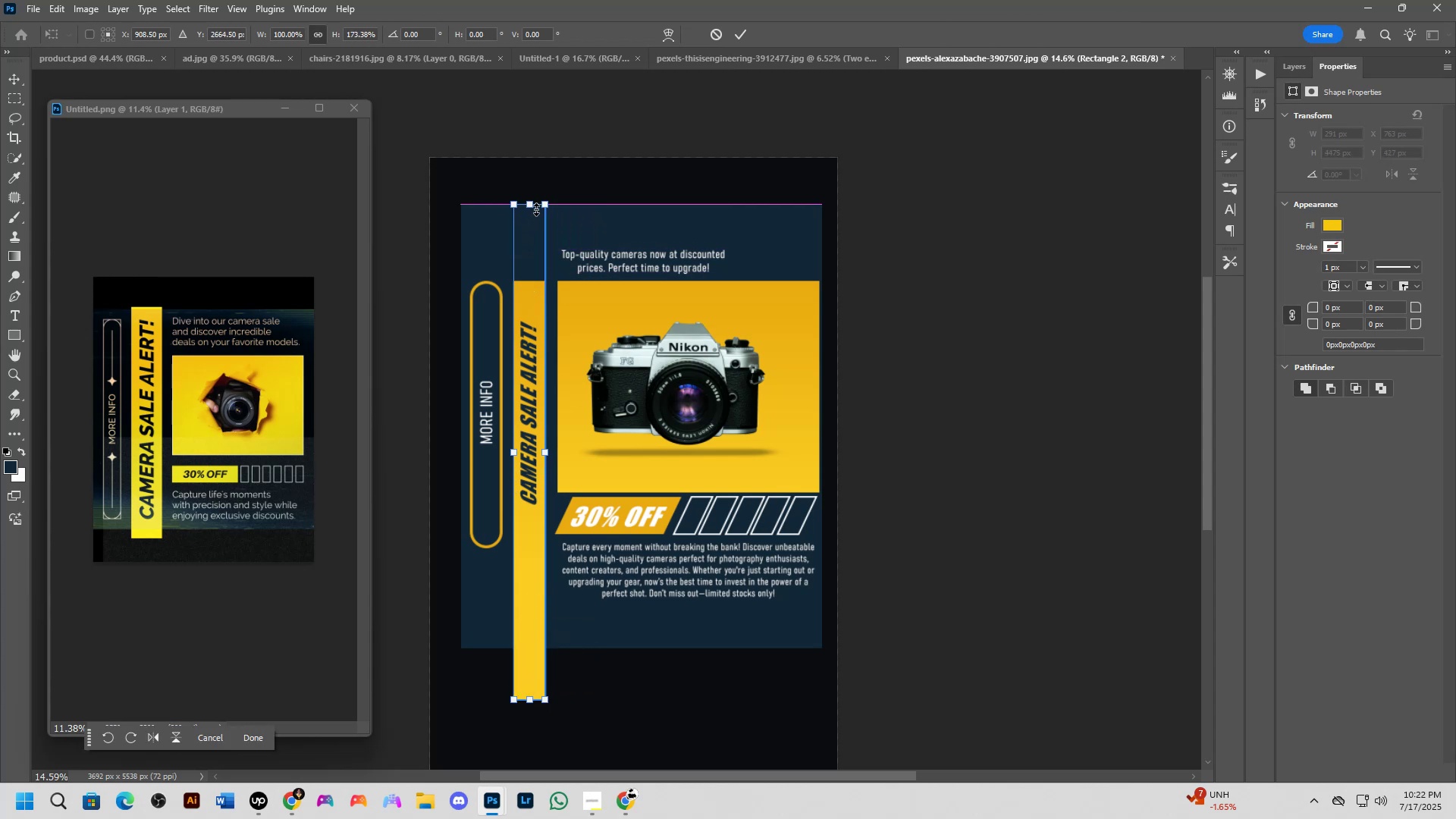 
hold_key(key=ShiftLeft, duration=0.51)
 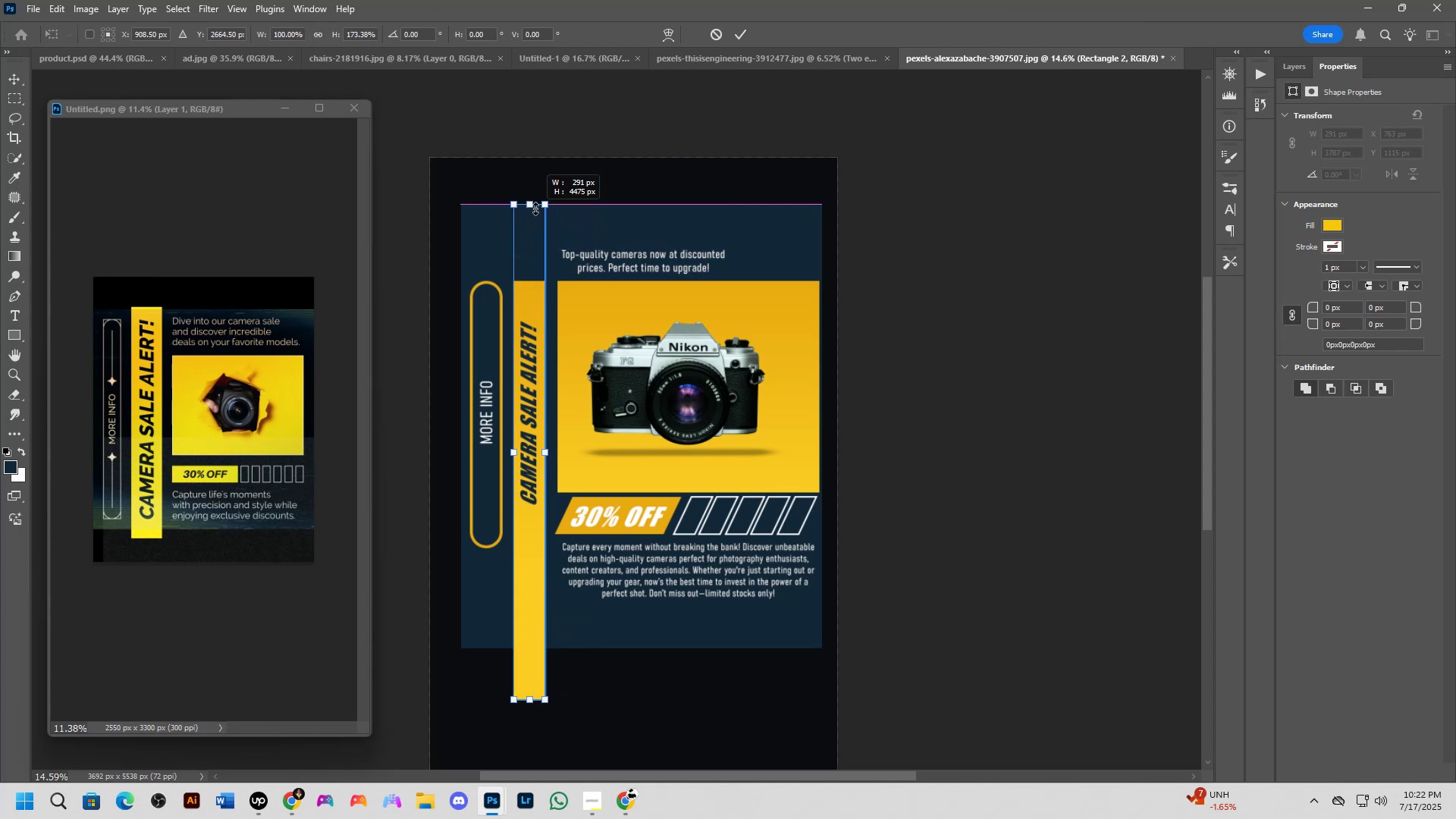 
key(NumpadEnter)
 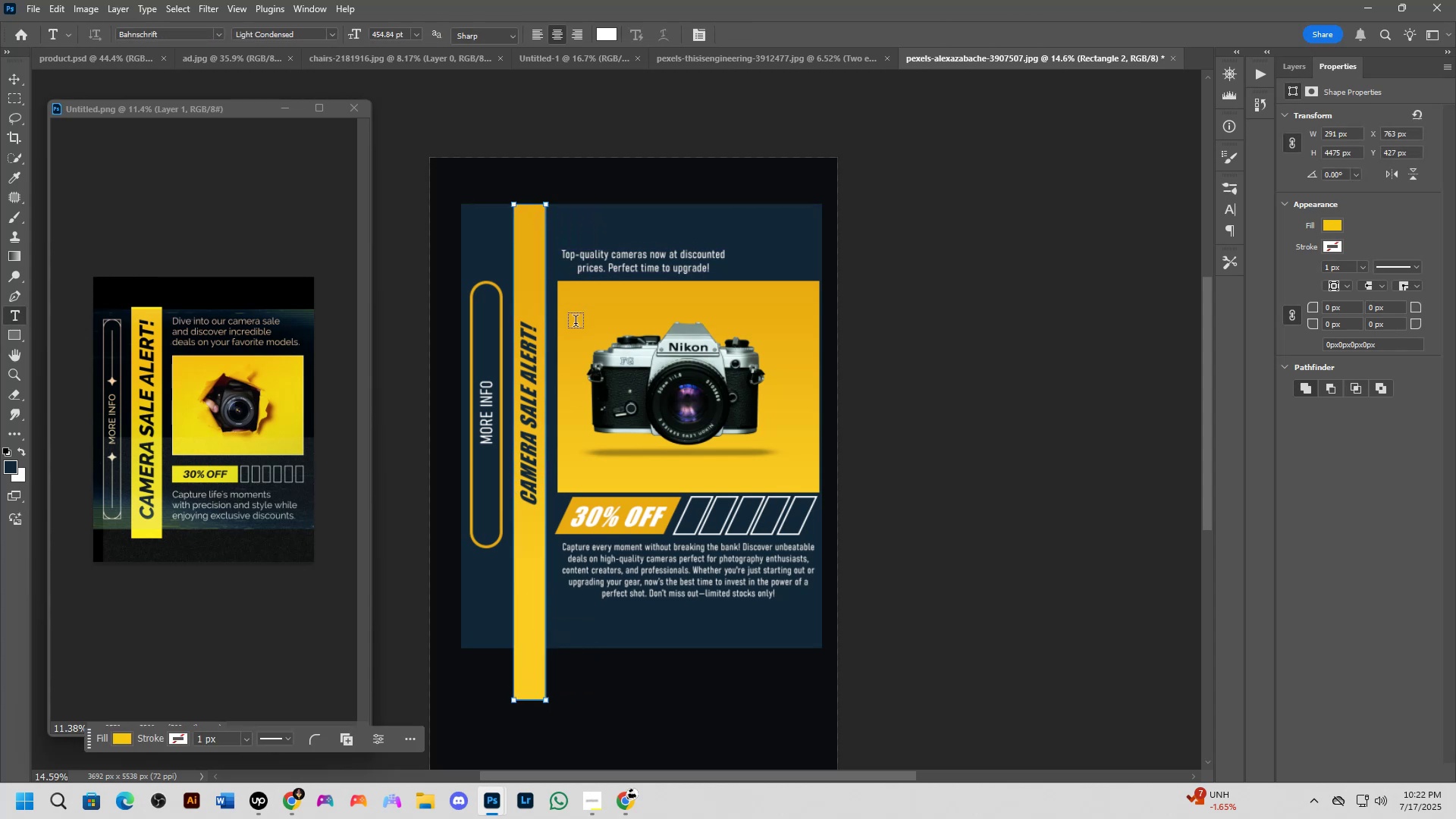 
key(NumpadEnter)
 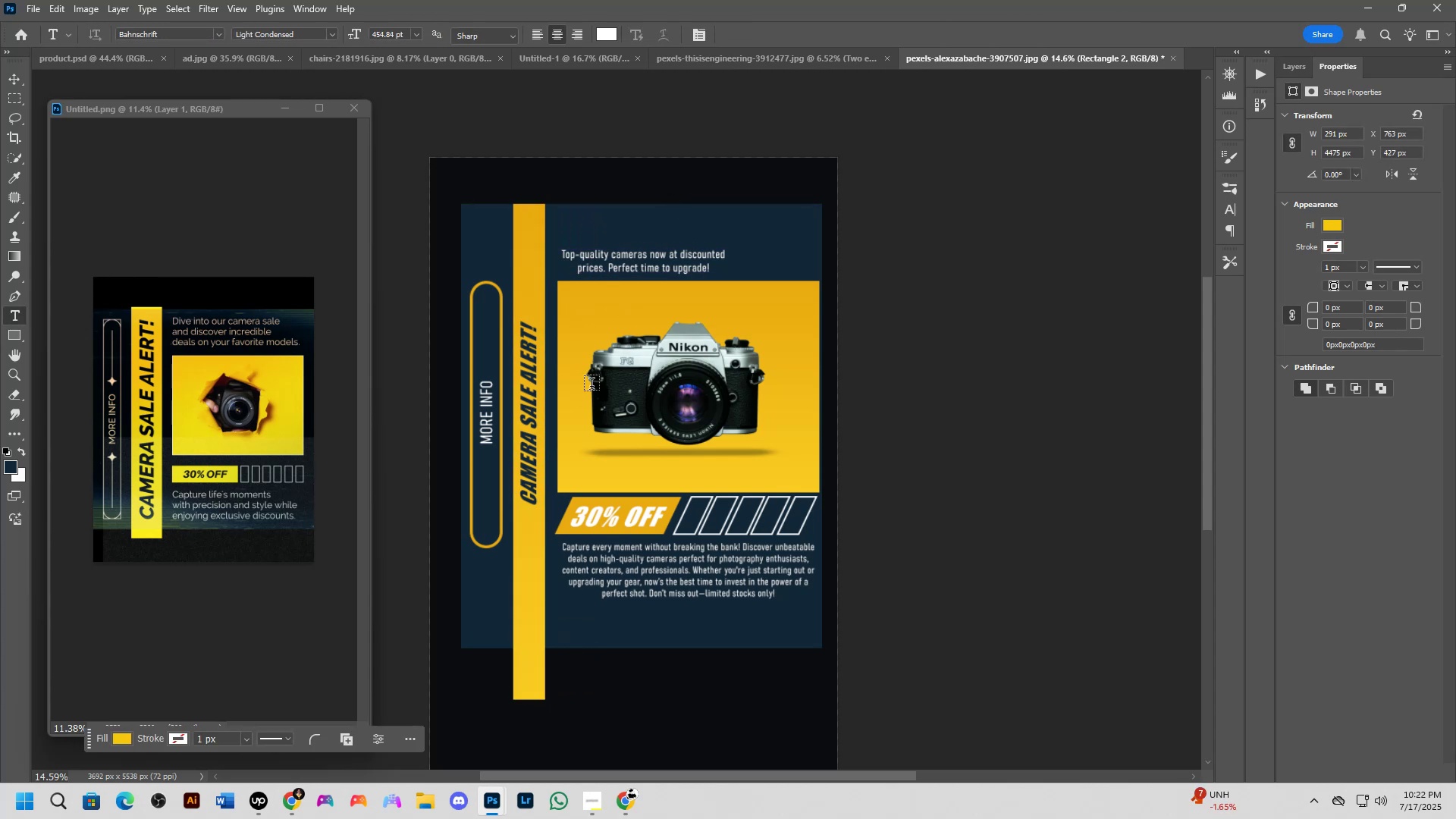 
scroll: coordinate [485, 550], scroll_direction: up, amount: 6.0
 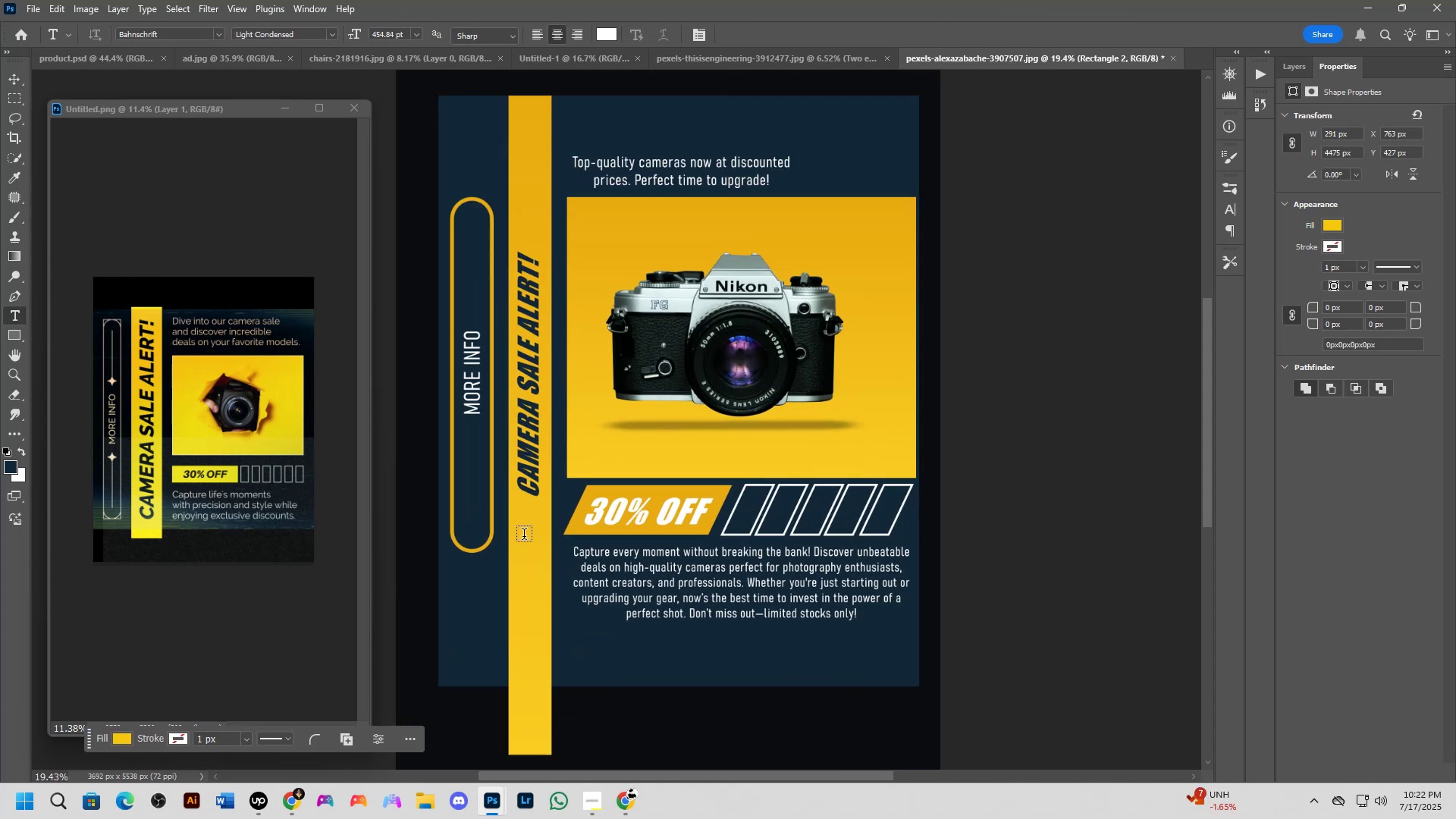 
hold_key(key=ControlLeft, duration=0.74)
left_click([480, 551])
 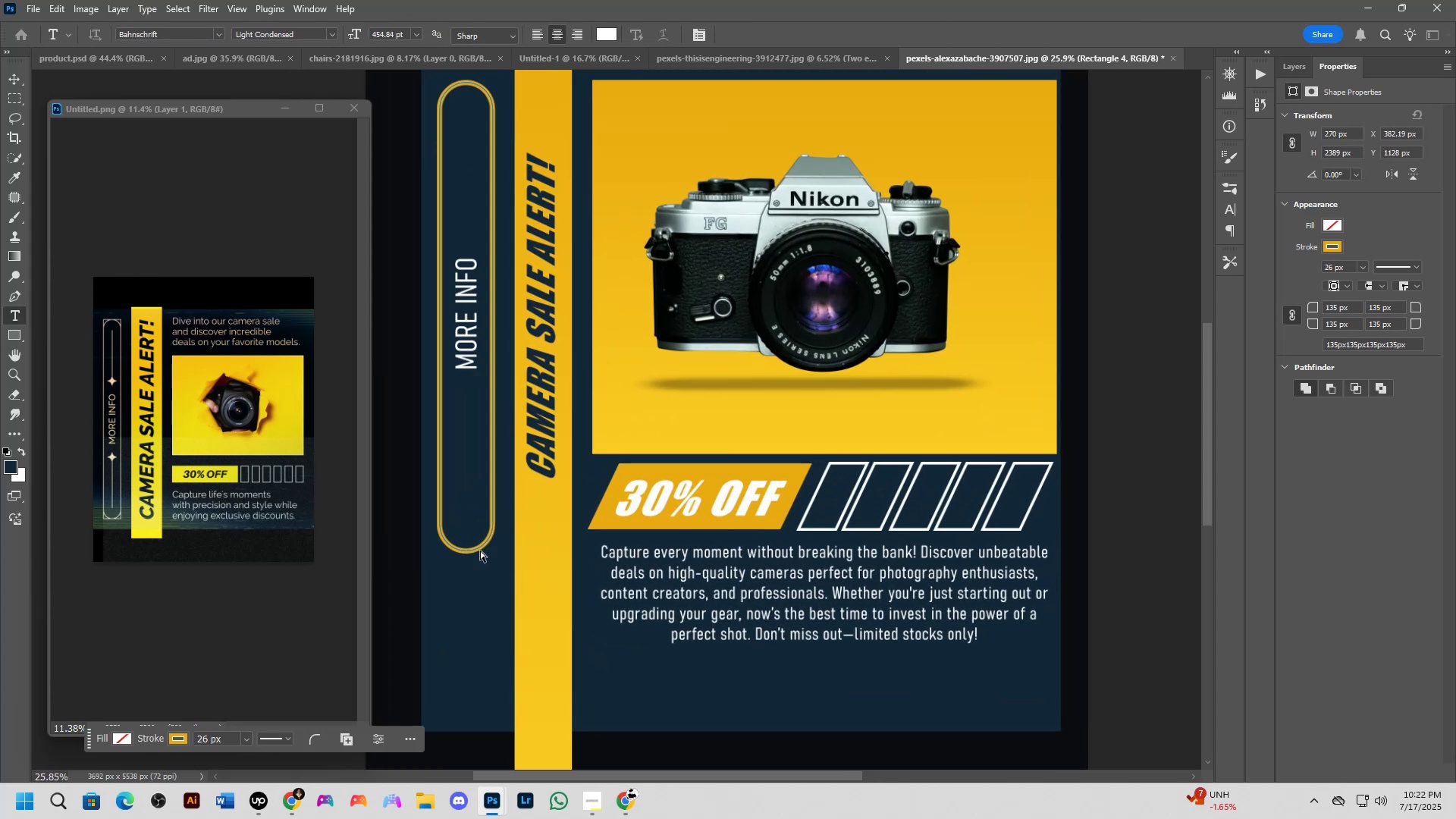 
key(Control+T)
 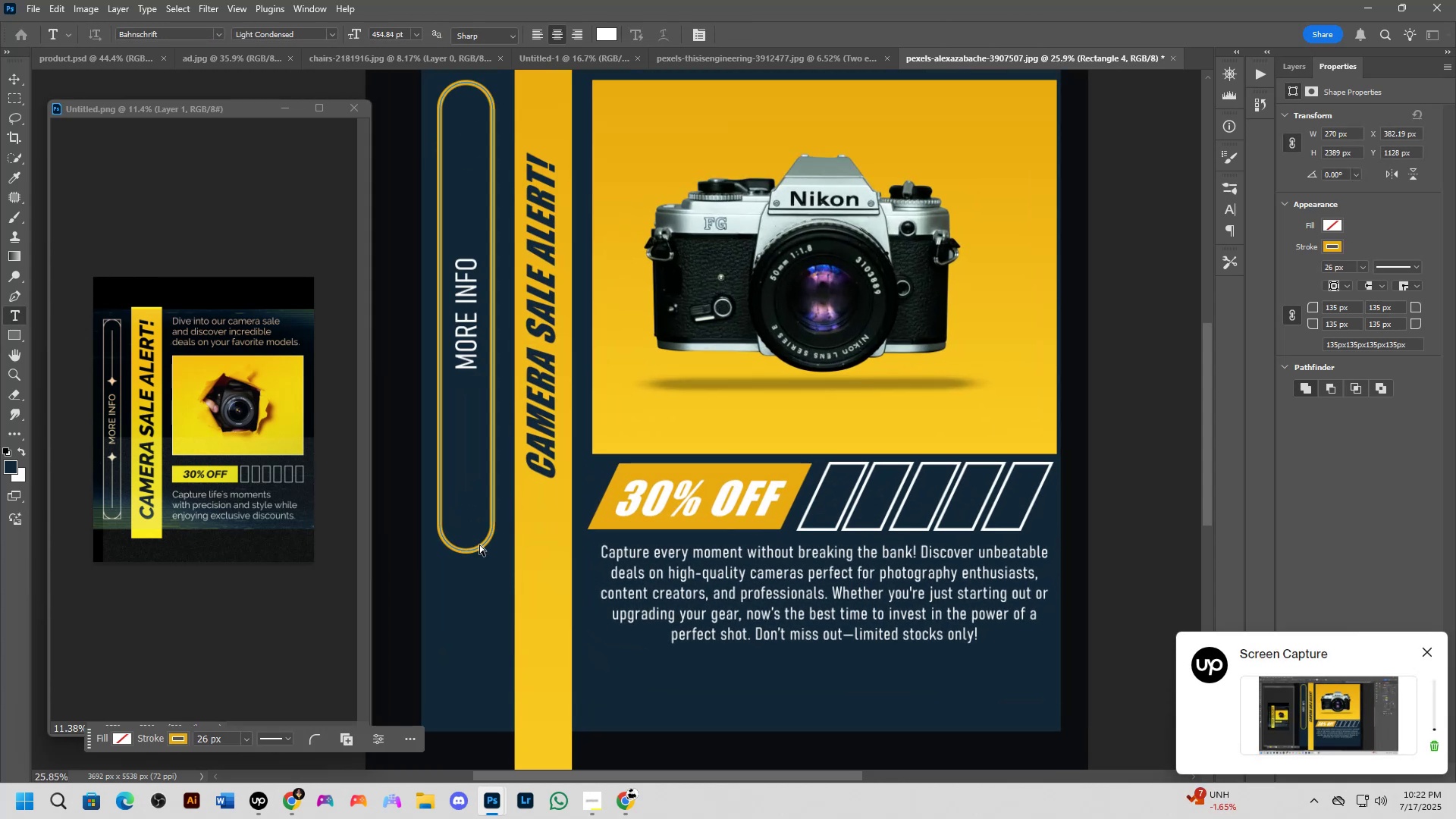 
scroll: coordinate [478, 537], scroll_direction: down, amount: 4.0
 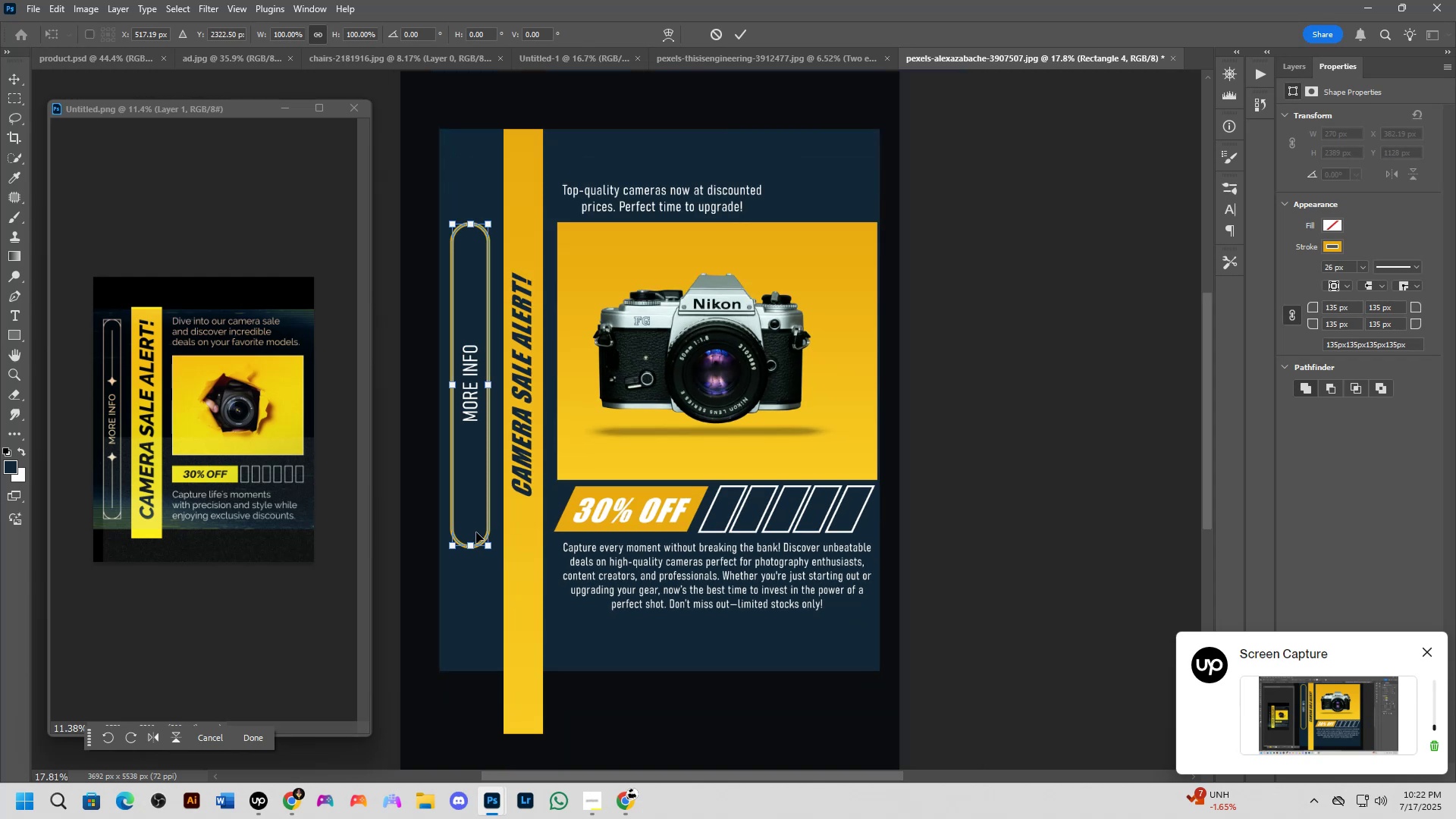 
hold_key(key=ShiftLeft, duration=1.5)
left_click_drag(start_coordinate=[467, 222], to_coordinate=[469, 147])
 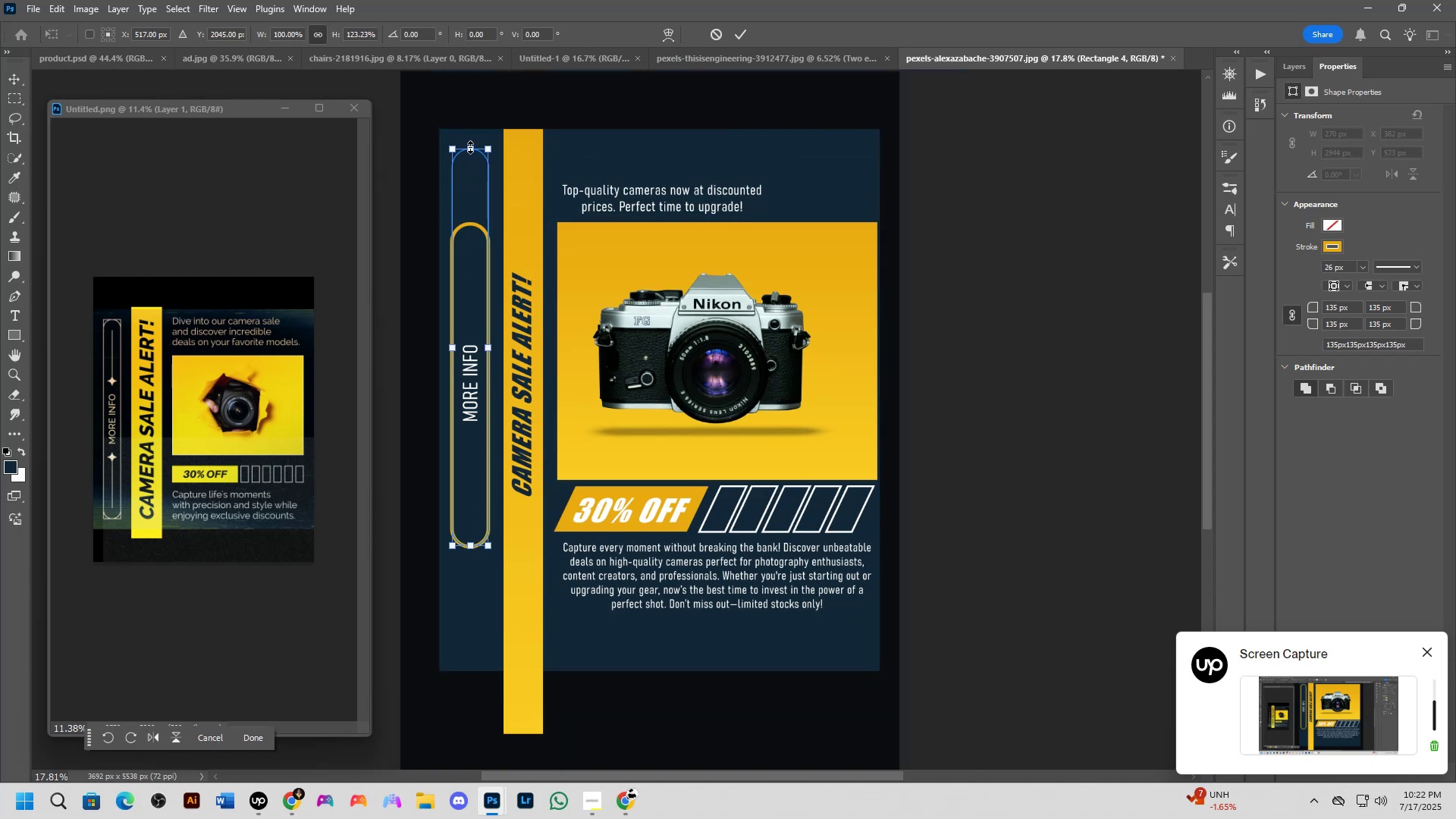 
hold_key(key=ShiftLeft, duration=1.14)
 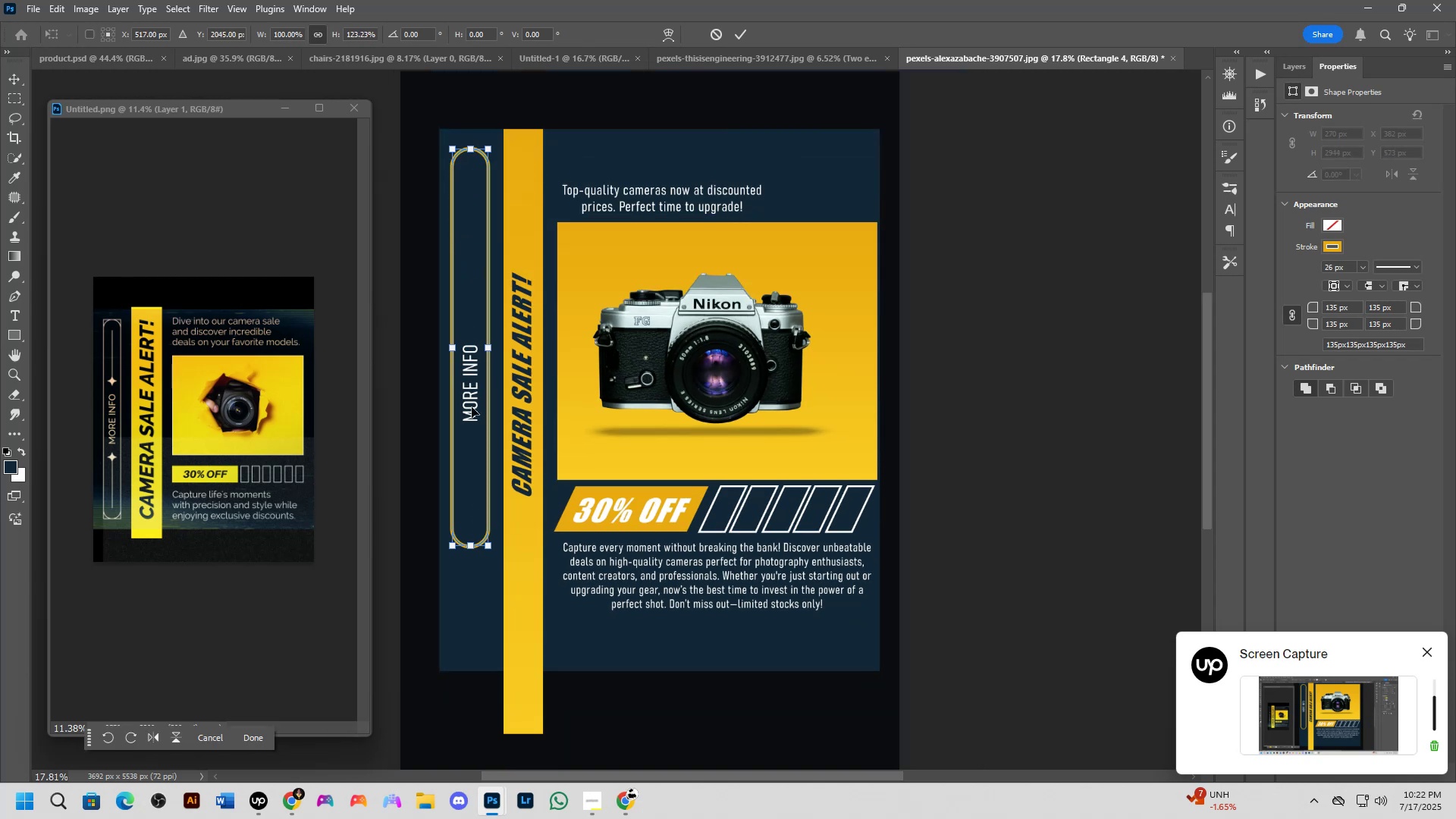 
hold_key(key=ShiftLeft, duration=1.52)
left_click_drag(start_coordinate=[470, 546], to_coordinate=[477, 655])
 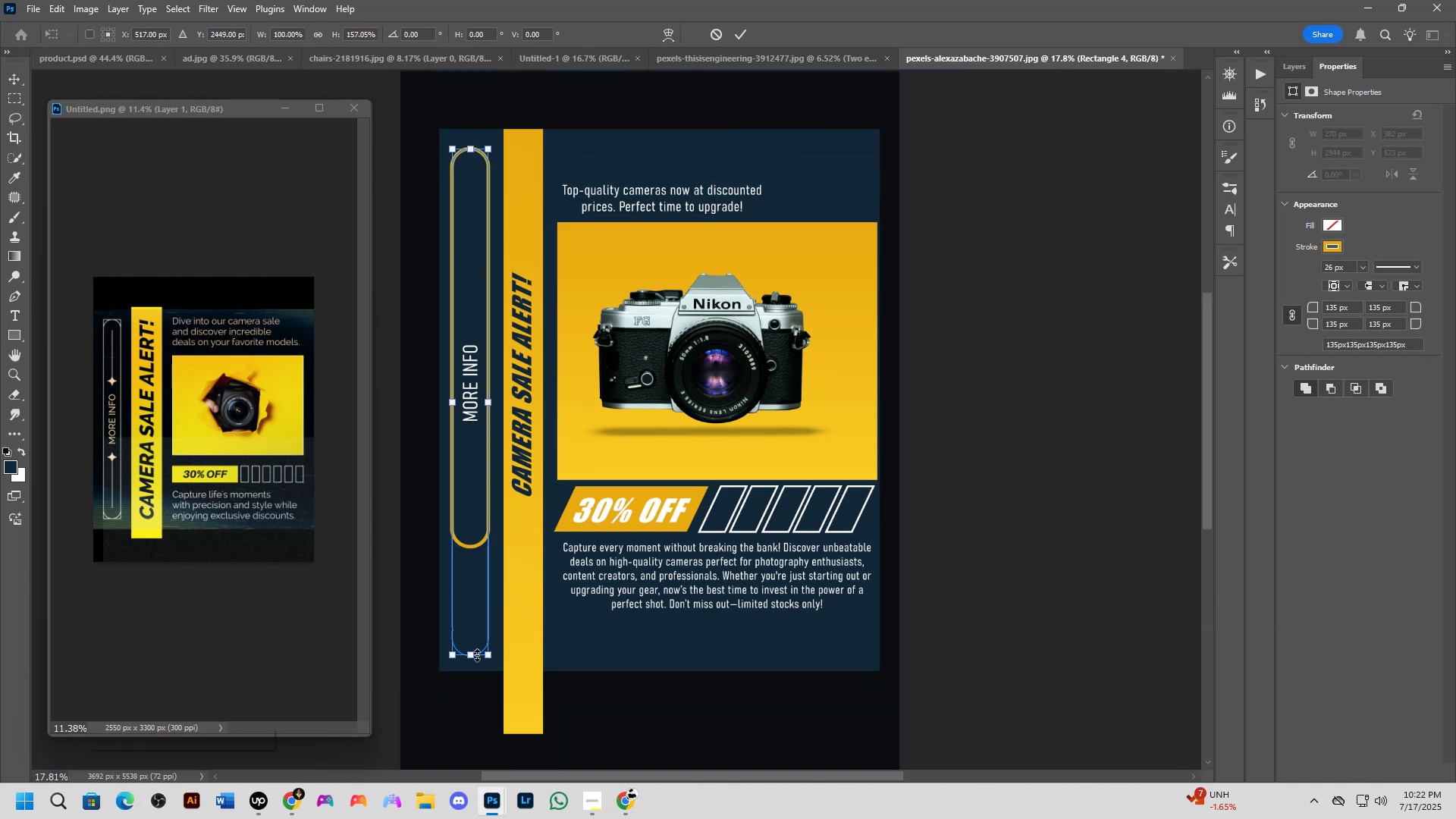 
key(NumpadEnter)
 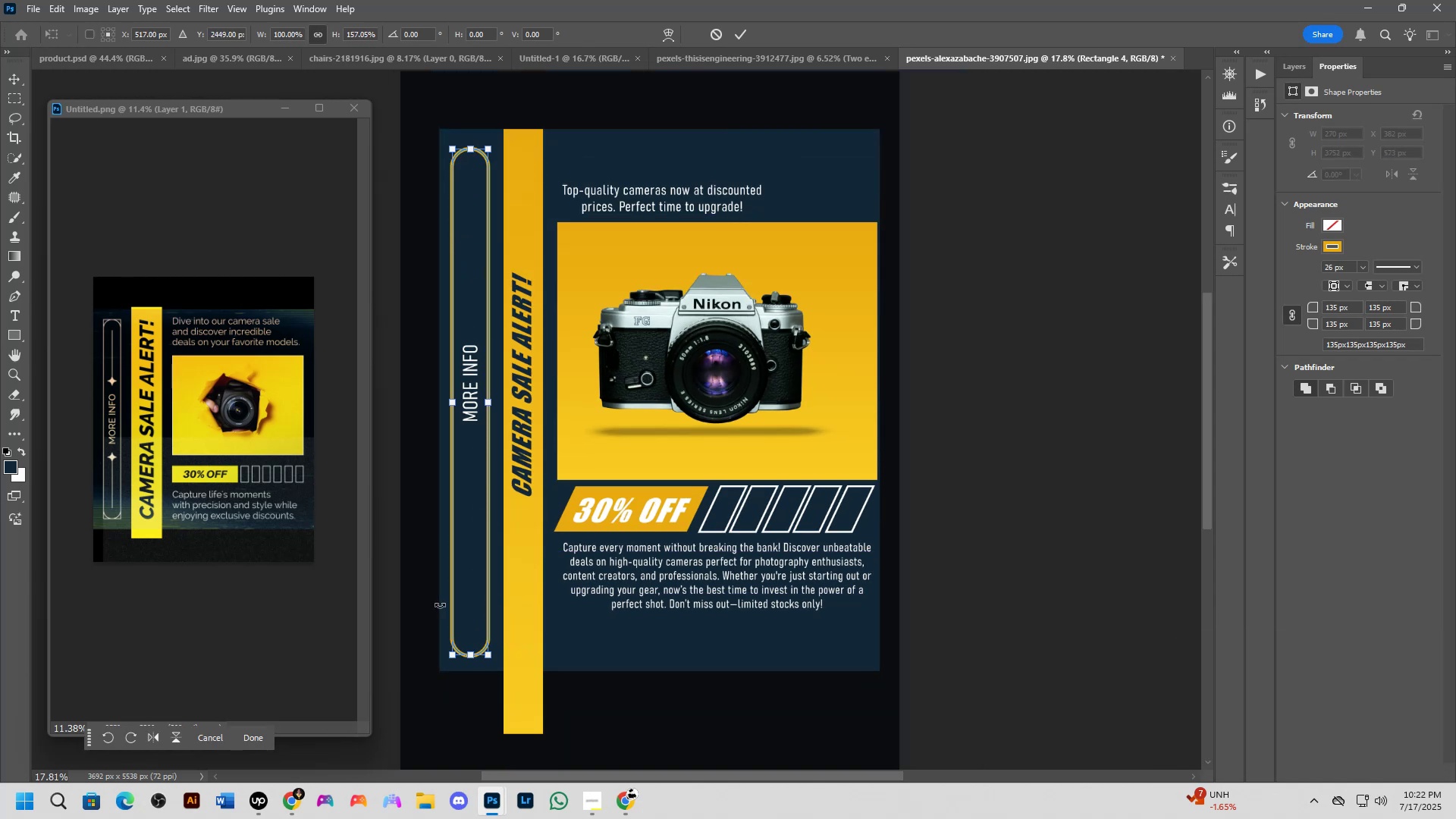 
key(NumpadEnter)
 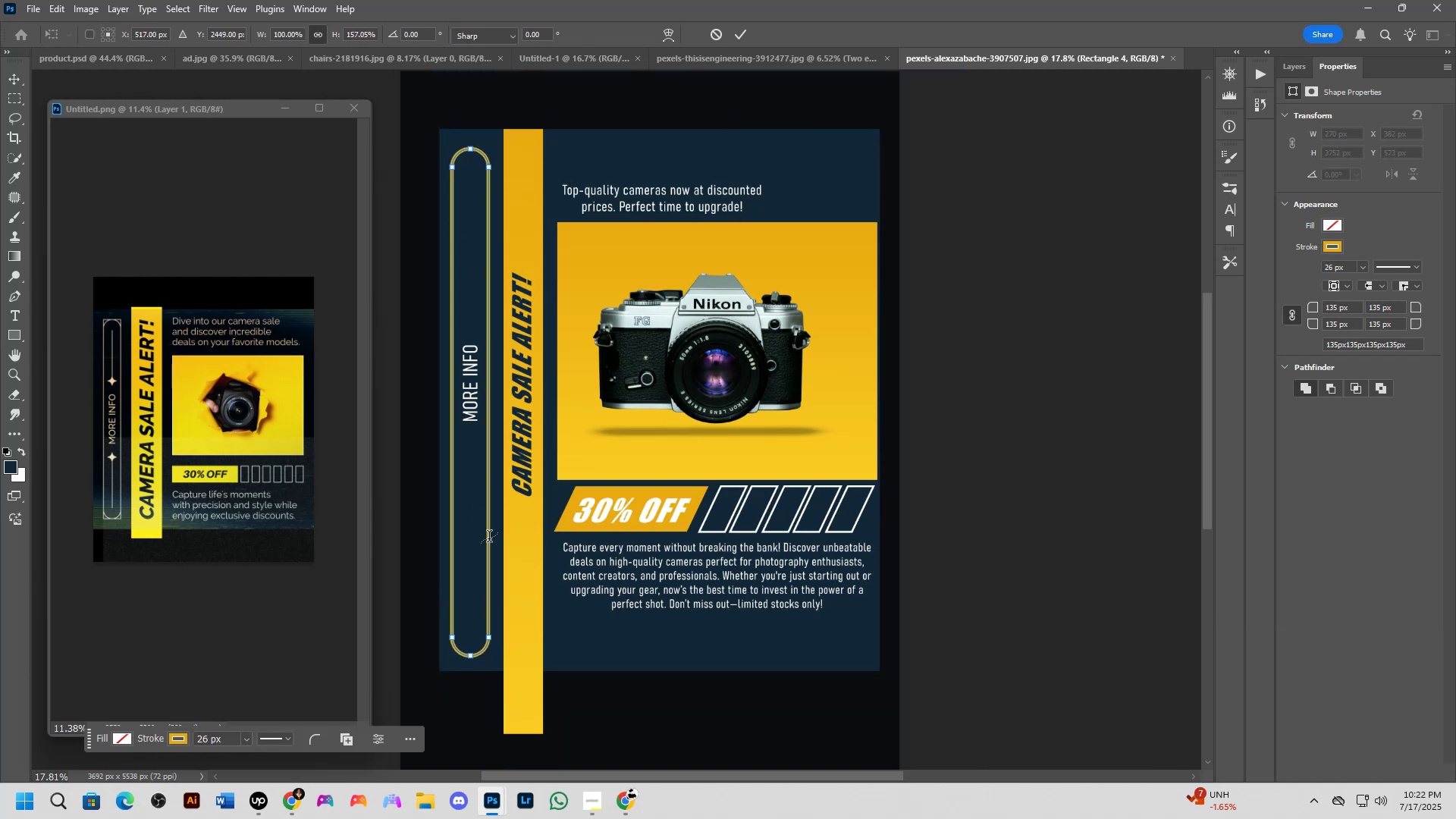 
scroll: coordinate [466, 447], scroll_direction: up, amount: 4.0
 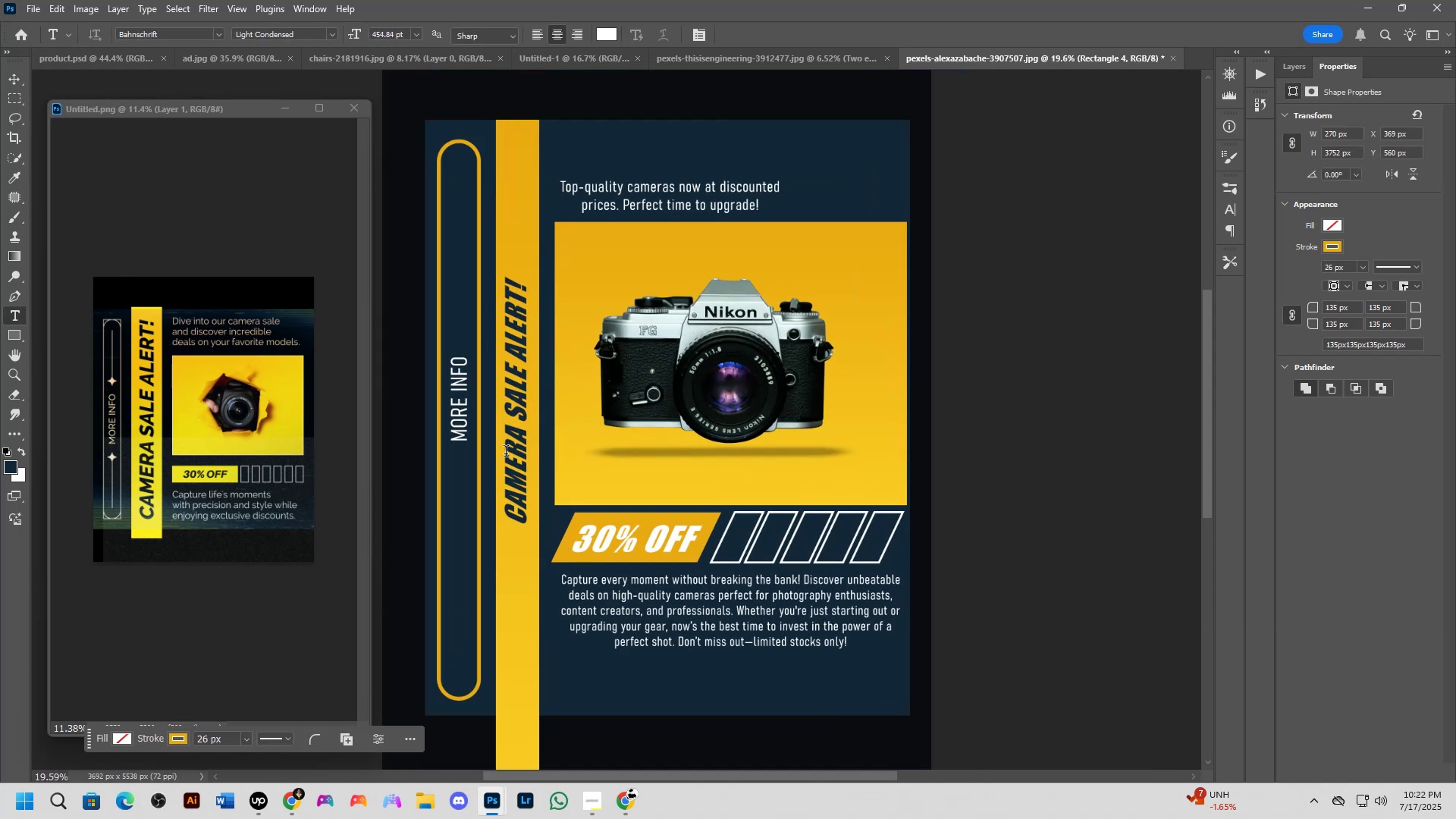 
hold_key(key=ControlLeft, duration=1.53)
left_click_drag(start_coordinate=[453, 407], to_coordinate=[453, 391])
 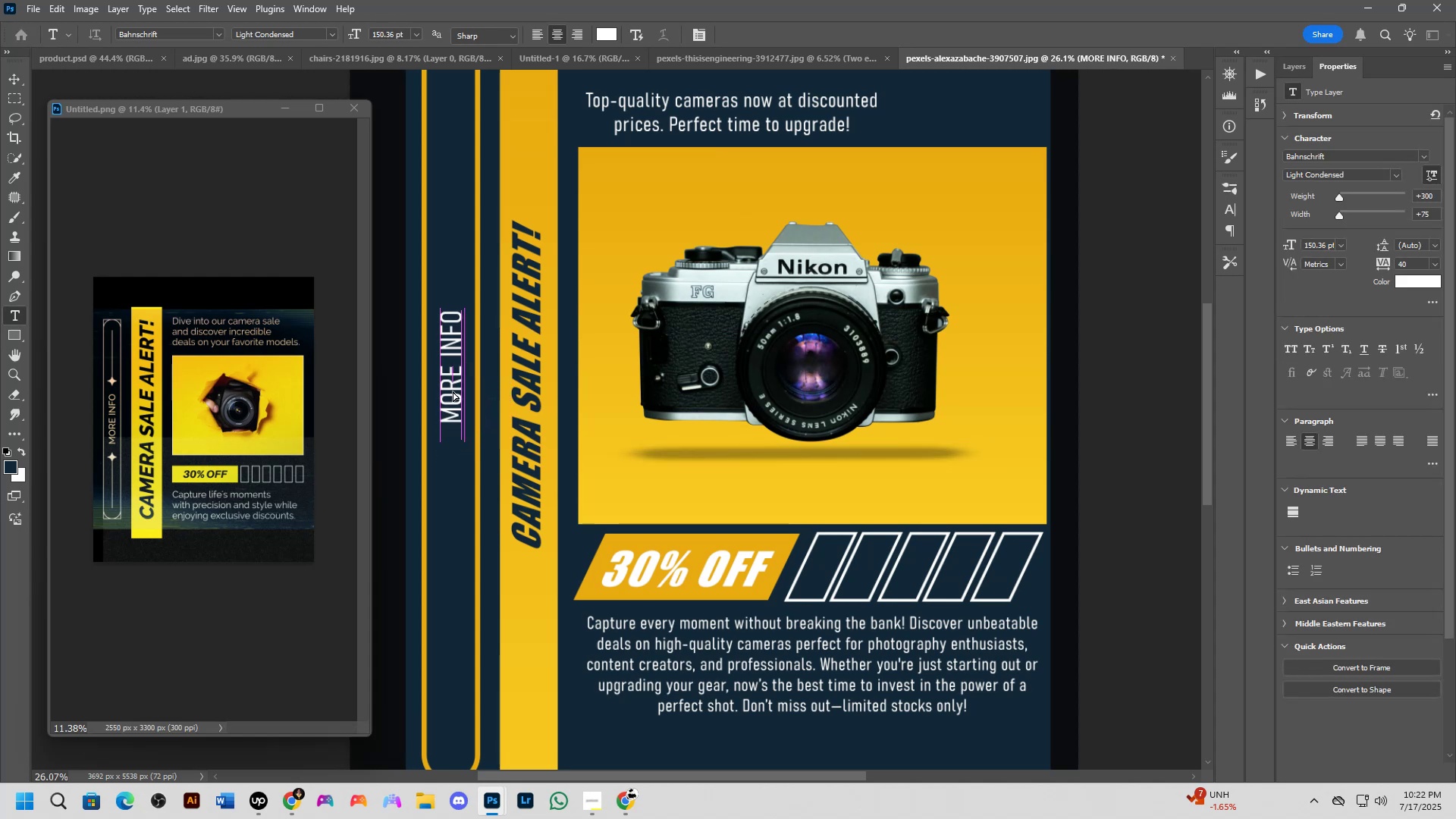 
hold_key(key=ControlLeft, duration=1.26)
 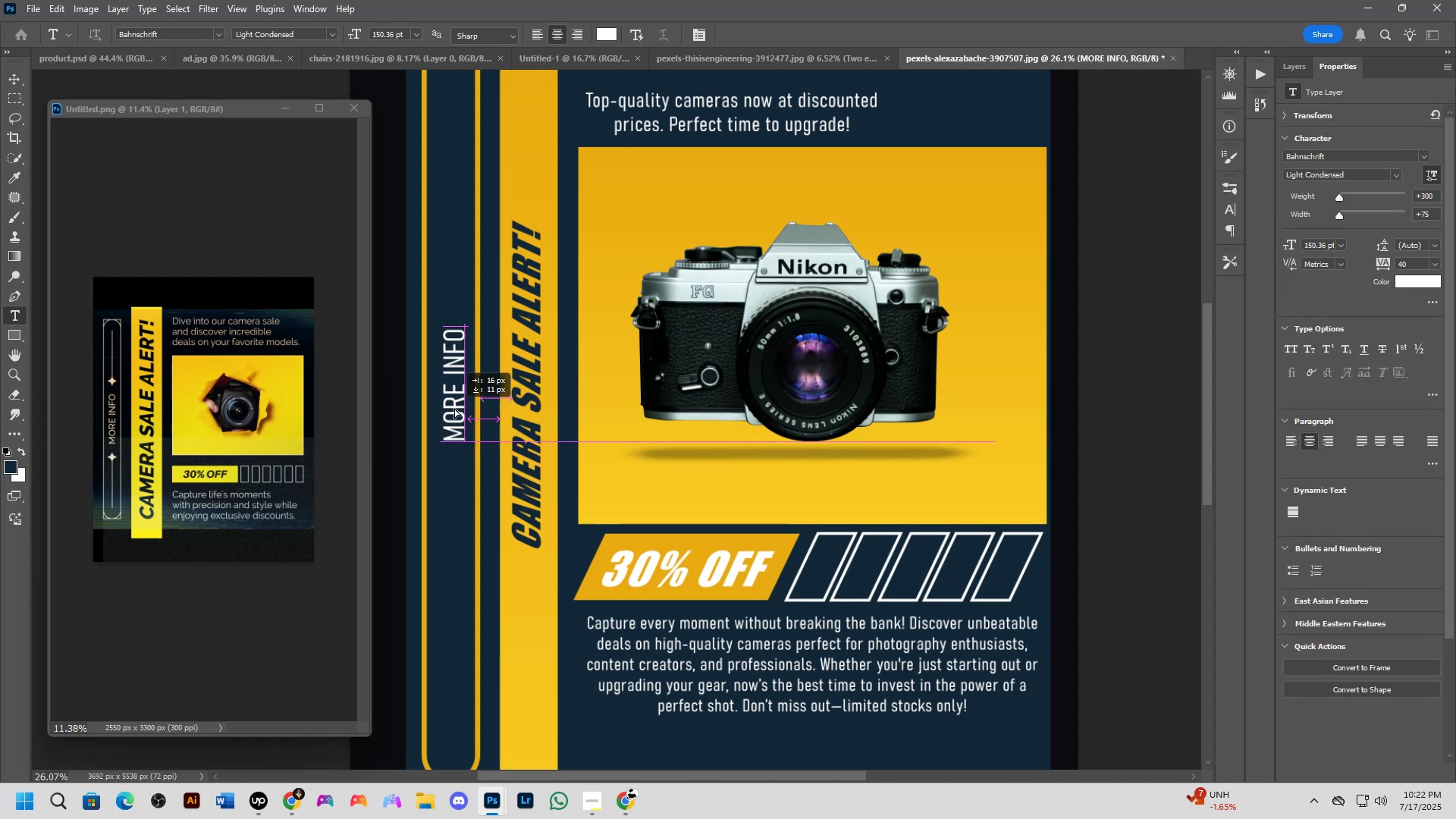 
hold_key(key=ShiftLeft, duration=0.67)
 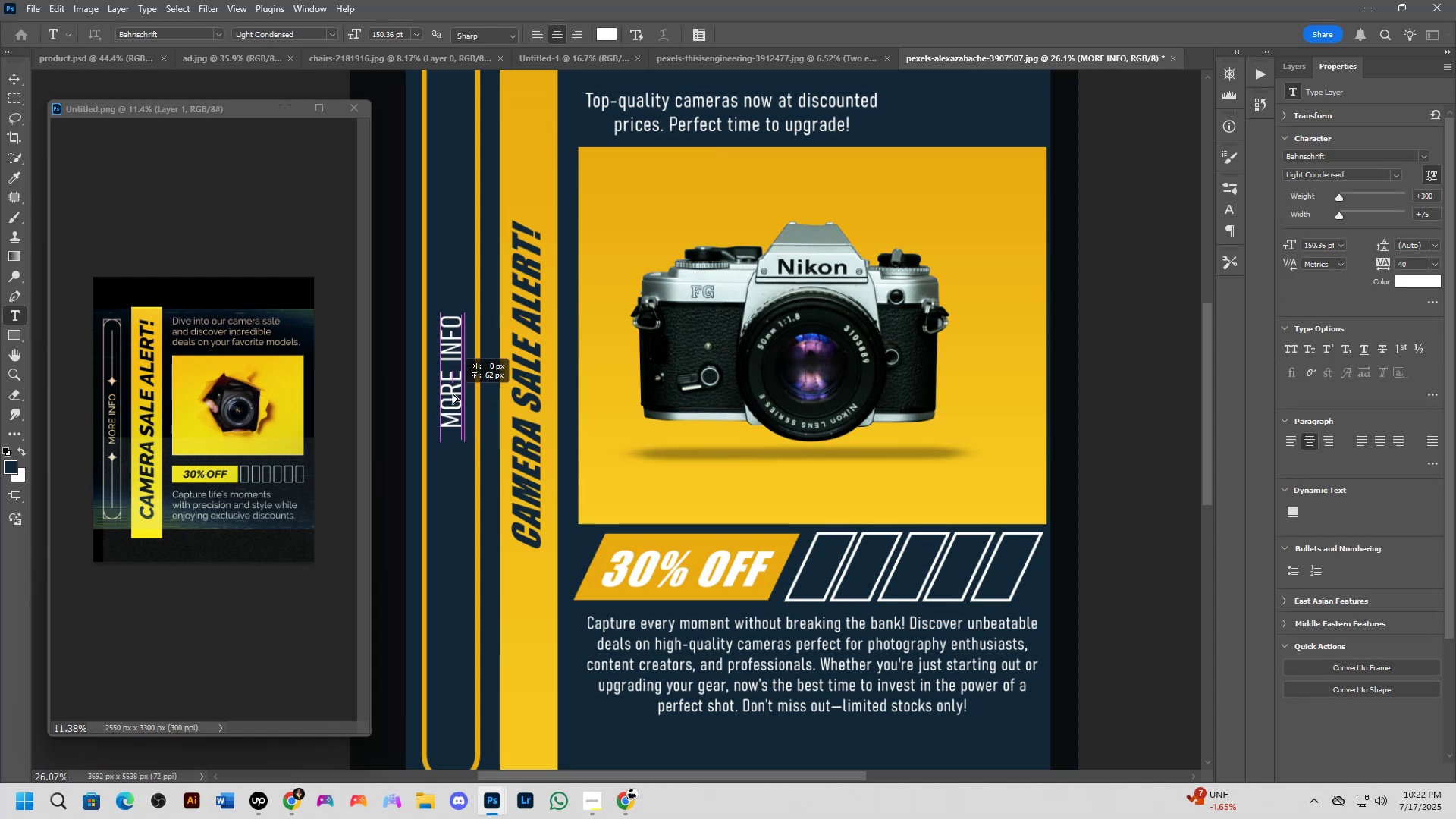 
scroll: coordinate [462, 436], scroll_direction: down, amount: 6.0
 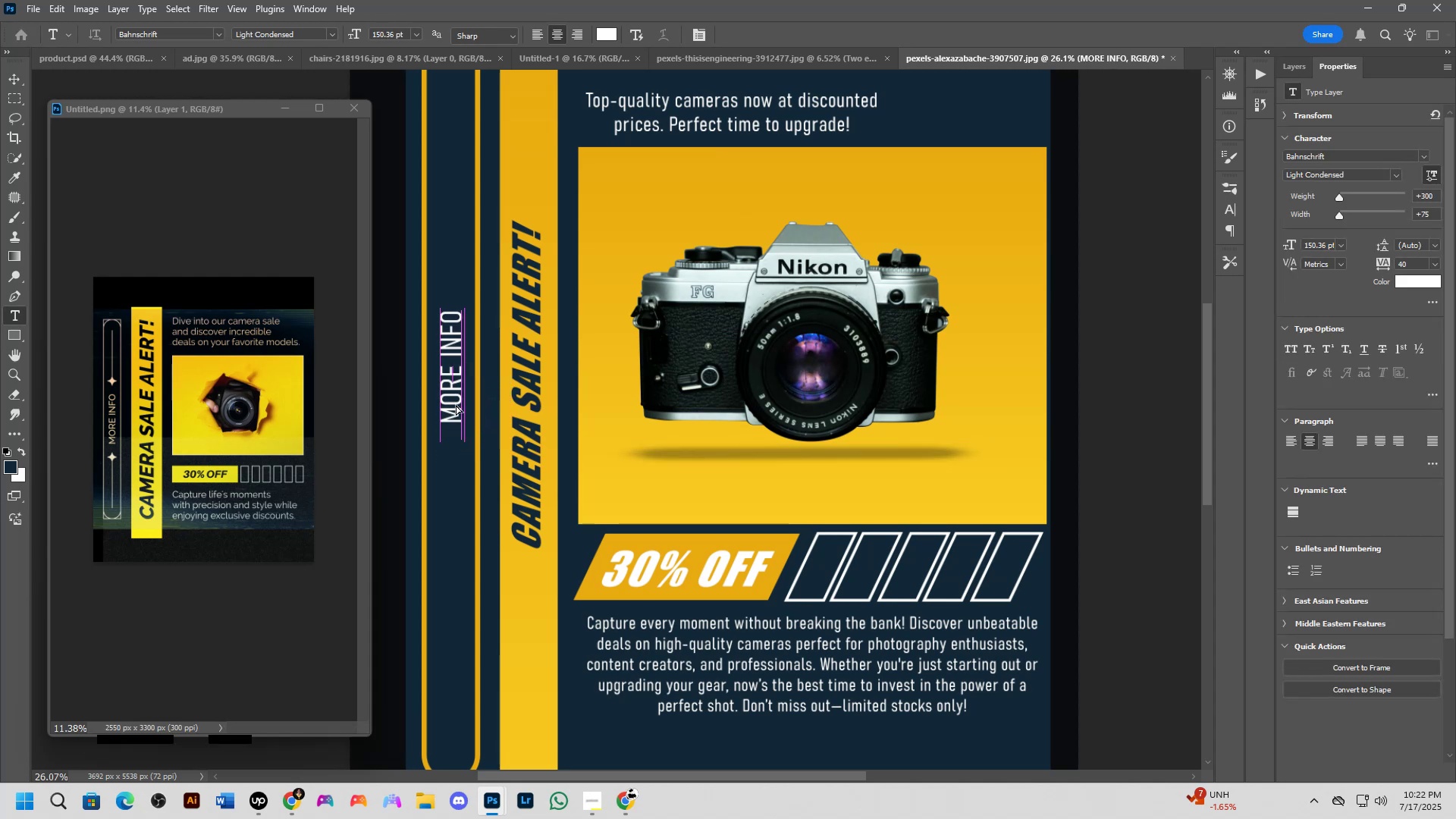 
key(NumpadEnter)
 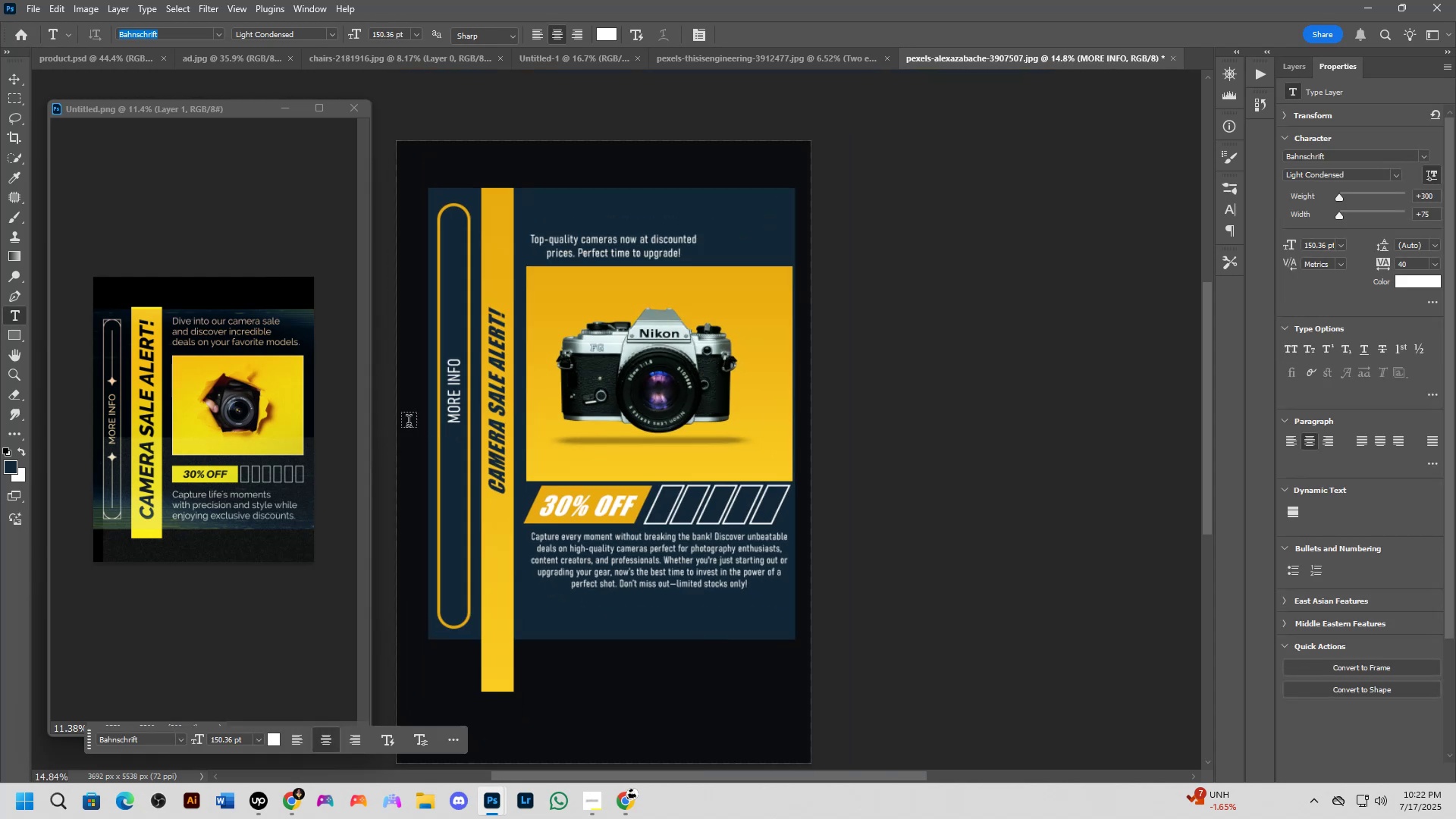 
key(NumpadEnter)
 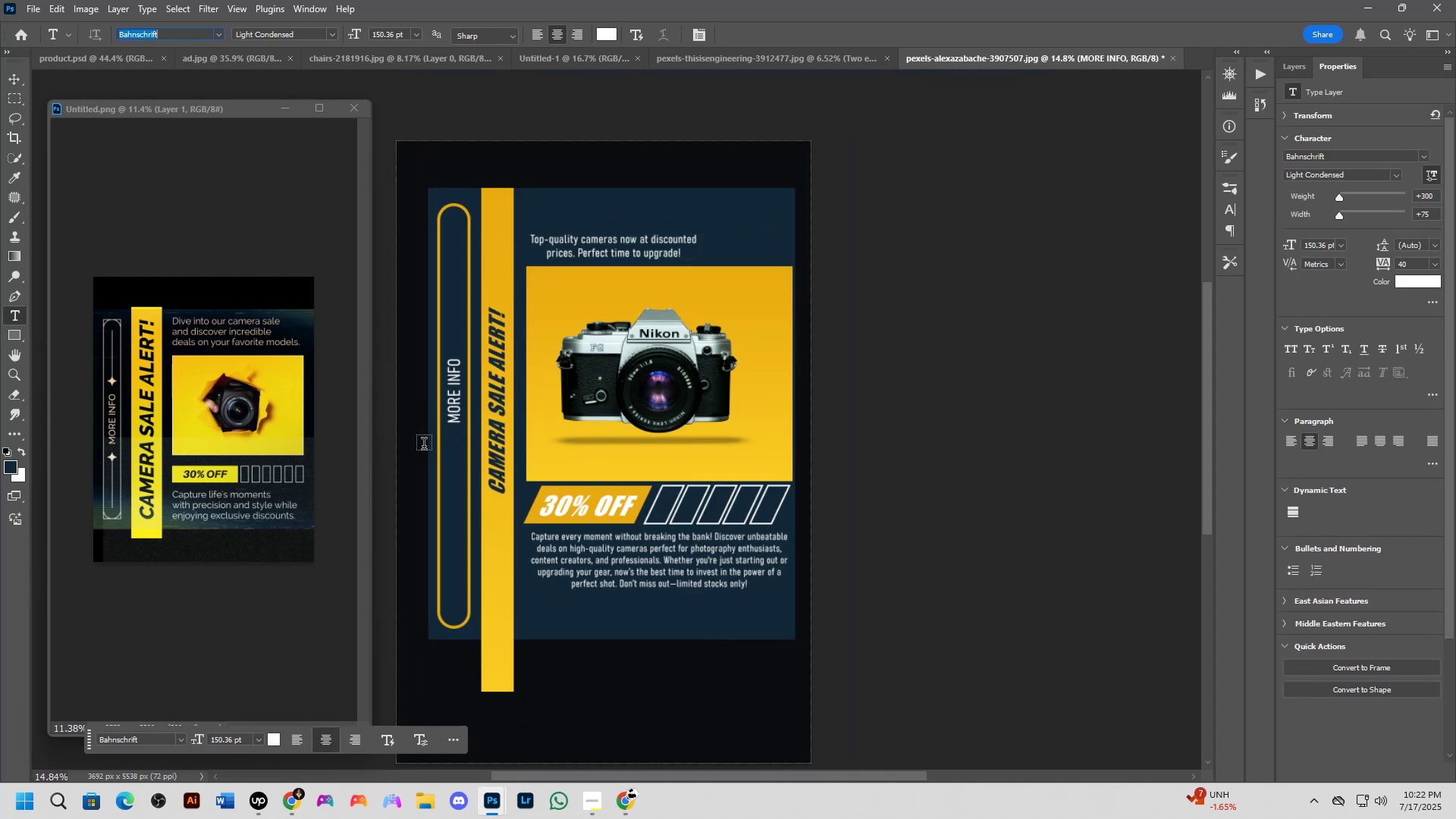 
scroll: coordinate [551, 483], scroll_direction: down, amount: 2.0
 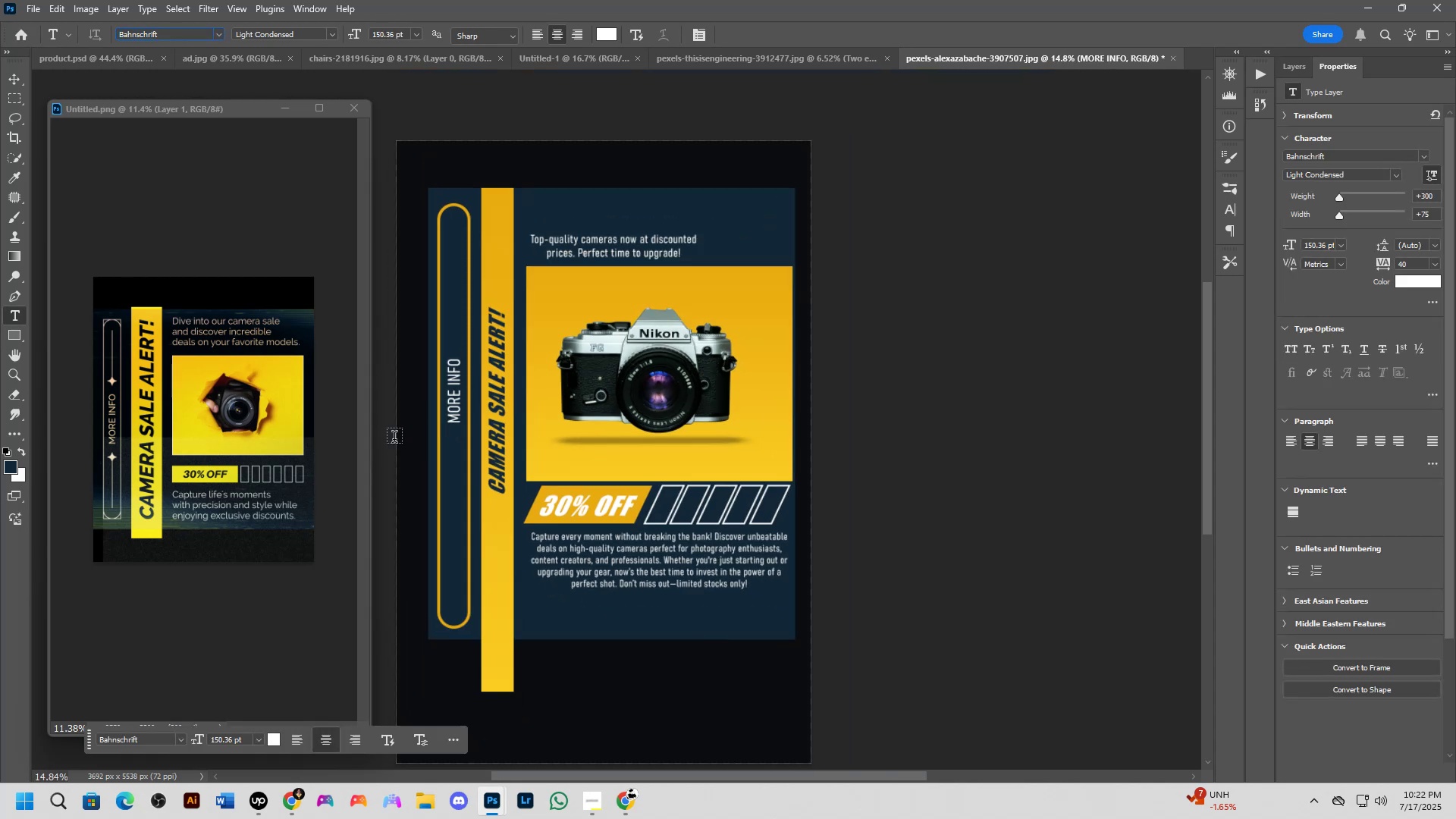 
hold_key(key=Space, duration=0.48)
 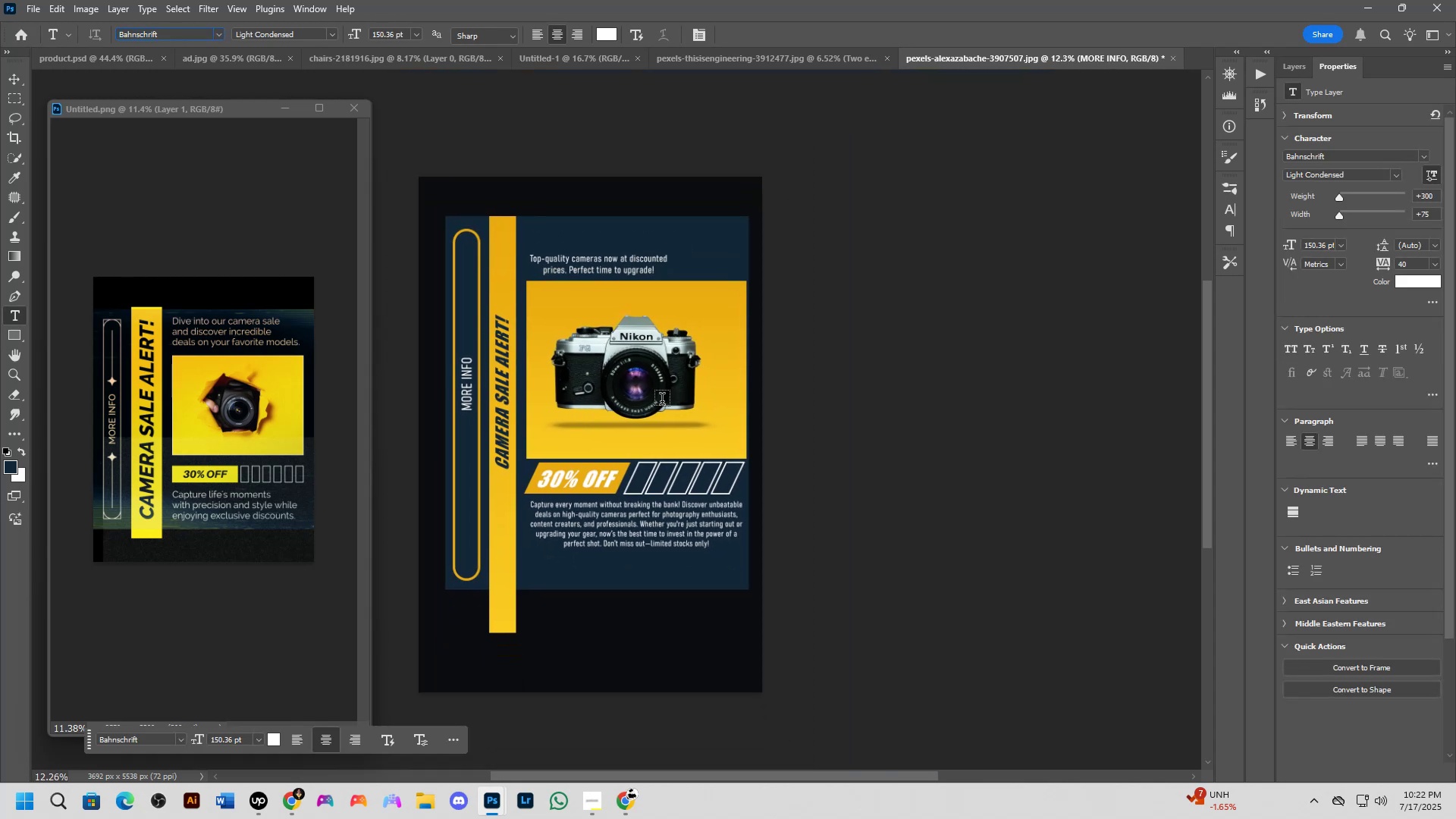 
left_click_drag(start_coordinate=[590, 448], to_coordinate=[585, 425])
 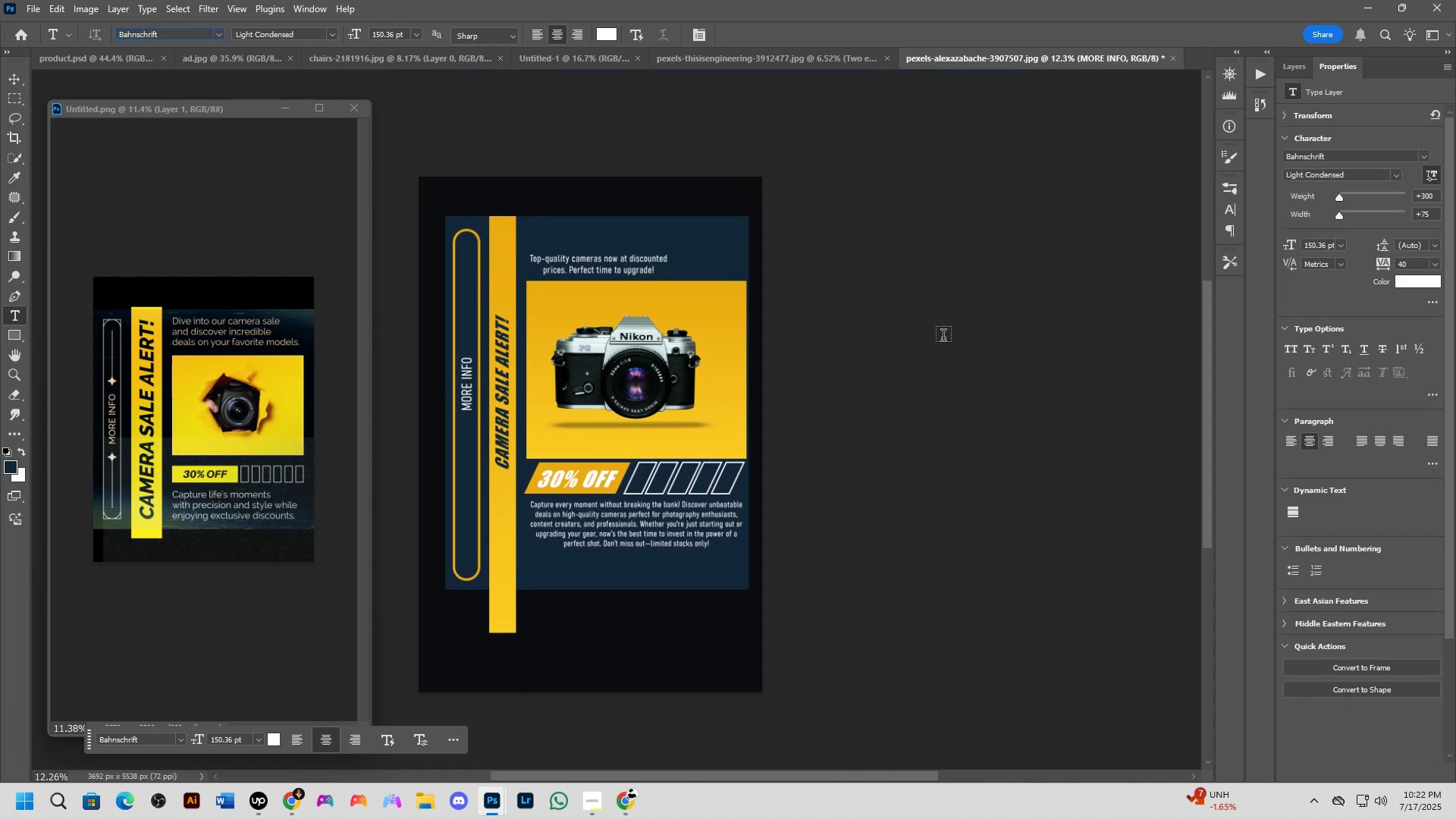 
left_click([1288, 68])
 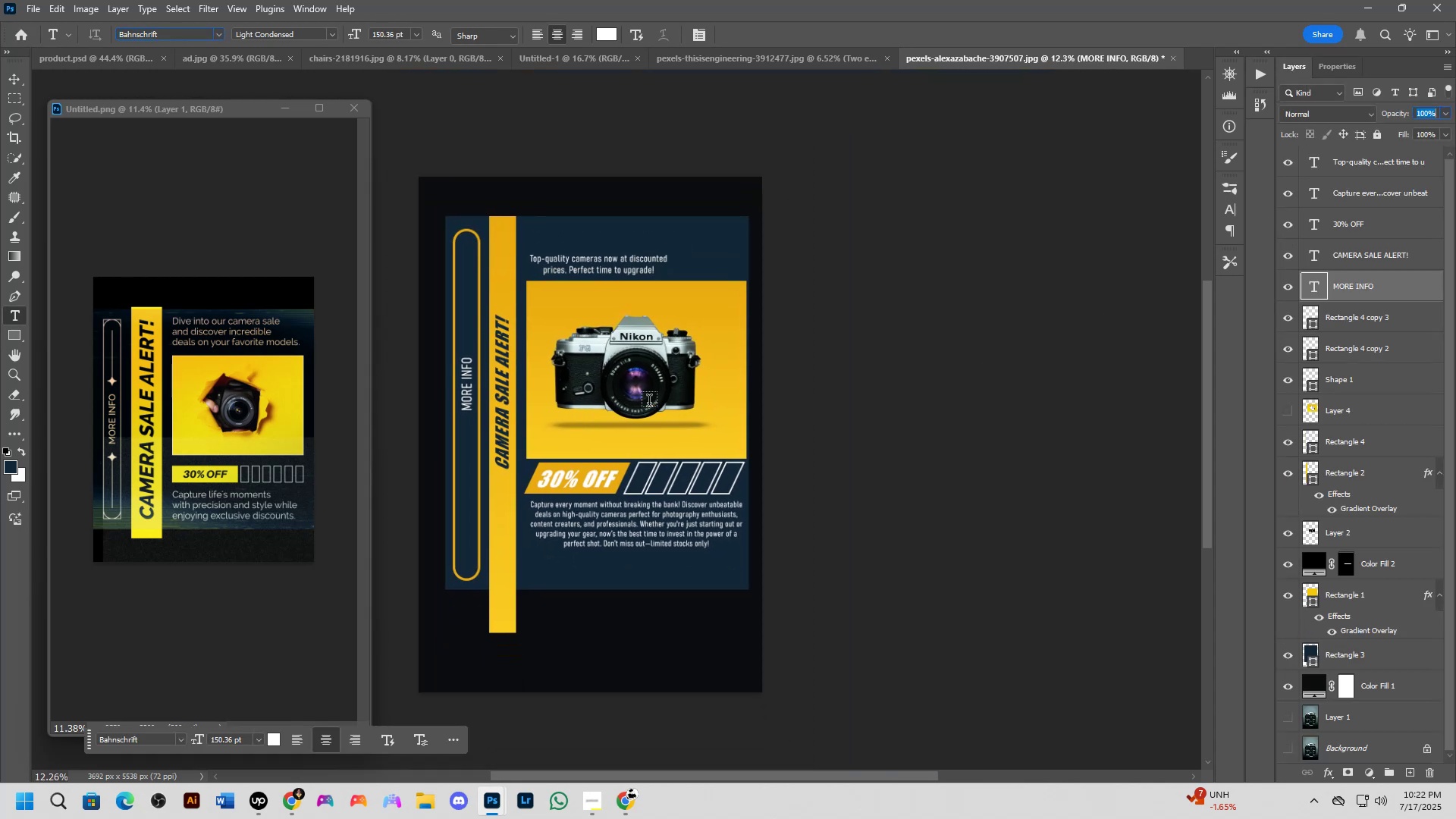 
scroll: coordinate [678, 433], scroll_direction: up, amount: 3.0
 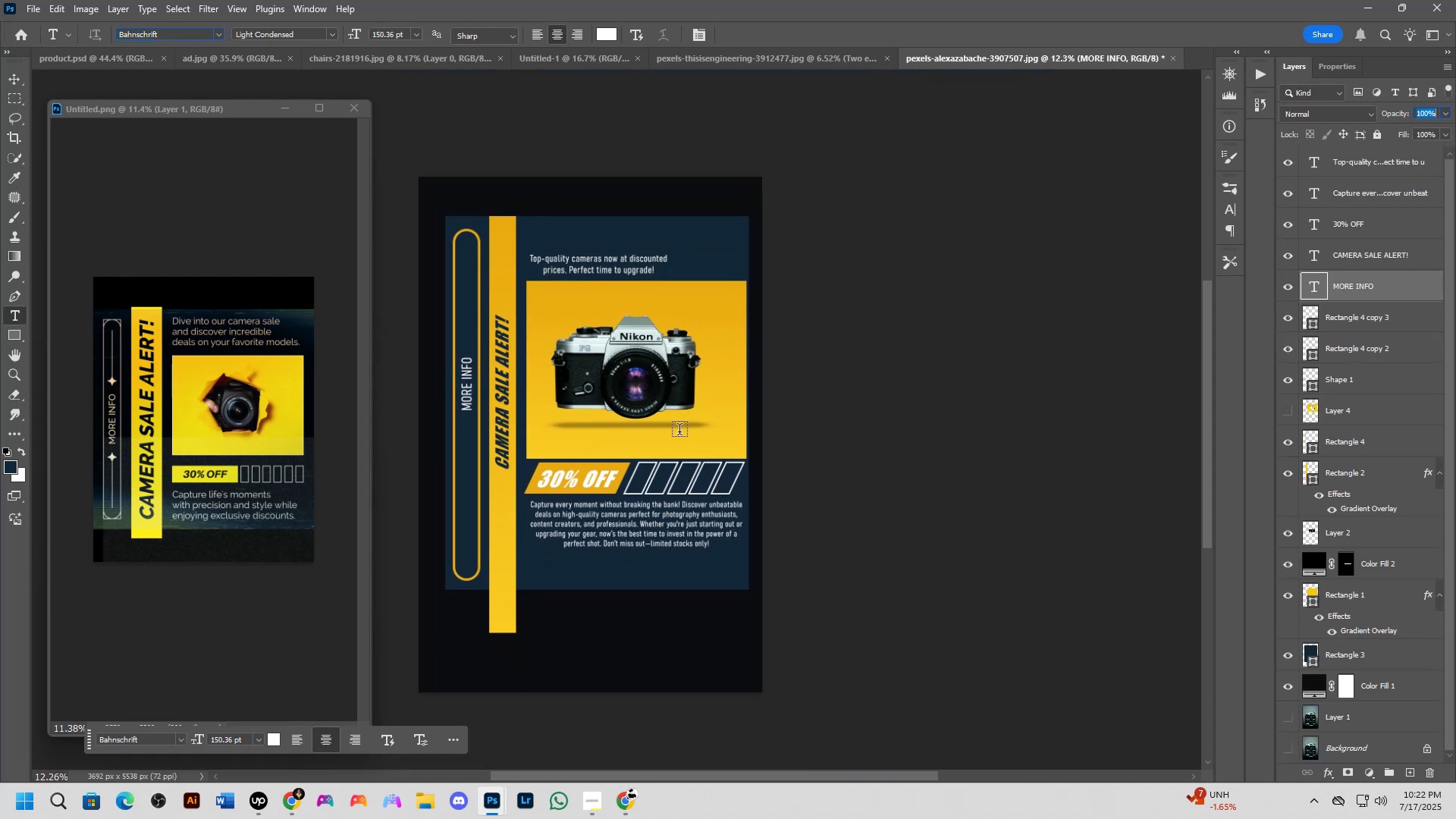 
hold_key(key=Space, duration=0.51)
 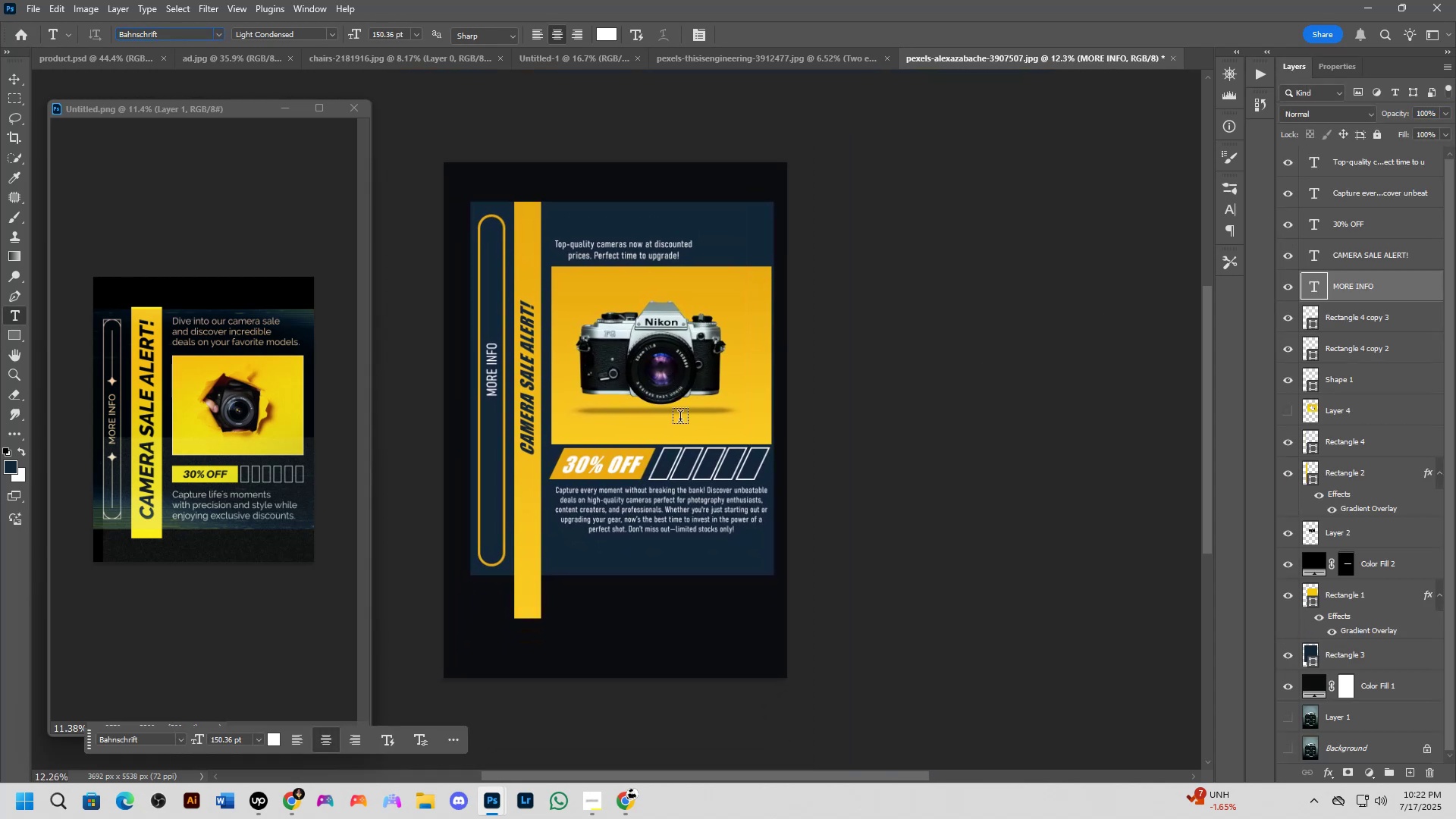 
left_click_drag(start_coordinate=[655, 433], to_coordinate=[680, 419])
 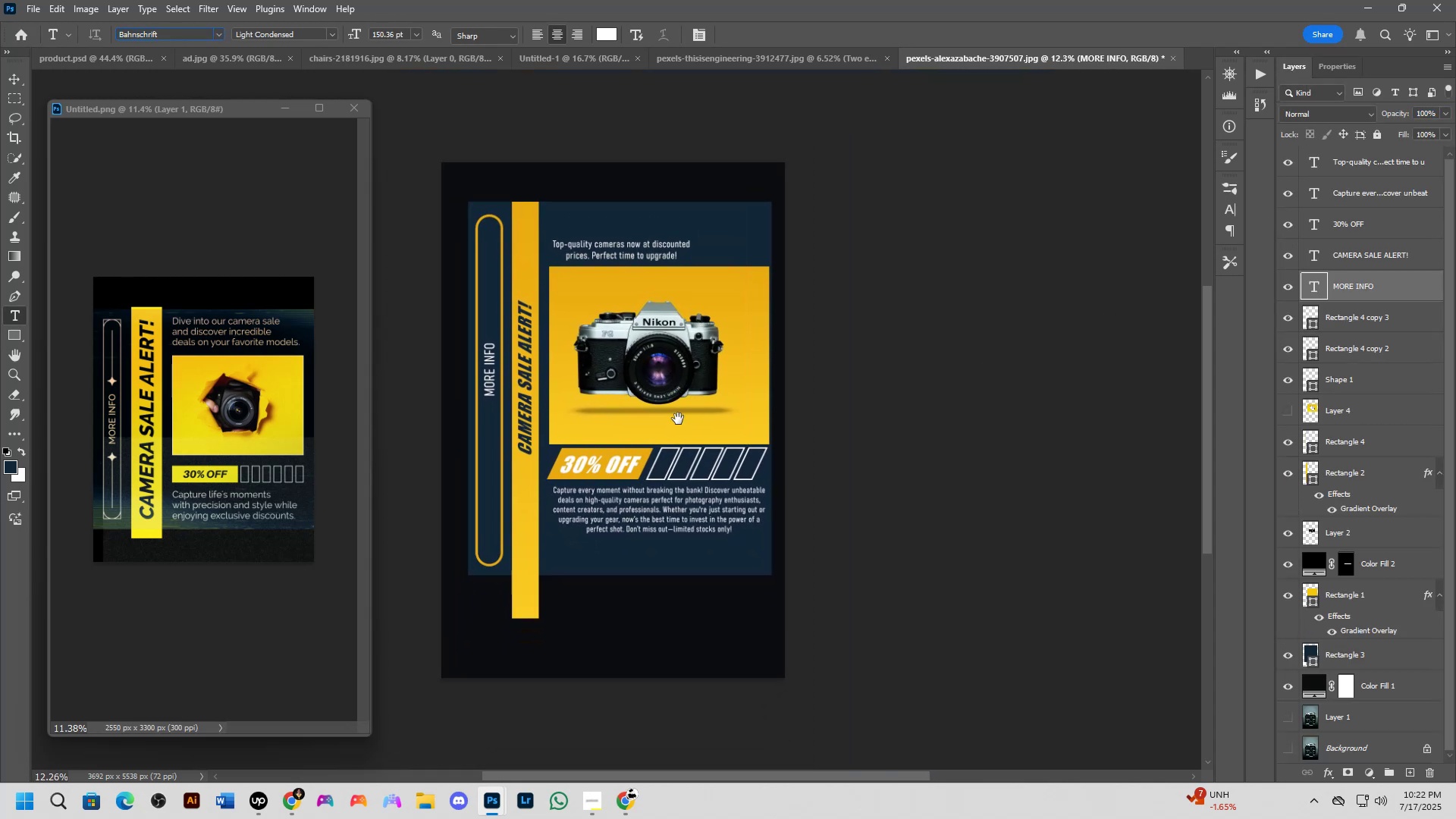 
scroll: coordinate [679, 419], scroll_direction: up, amount: 2.0
 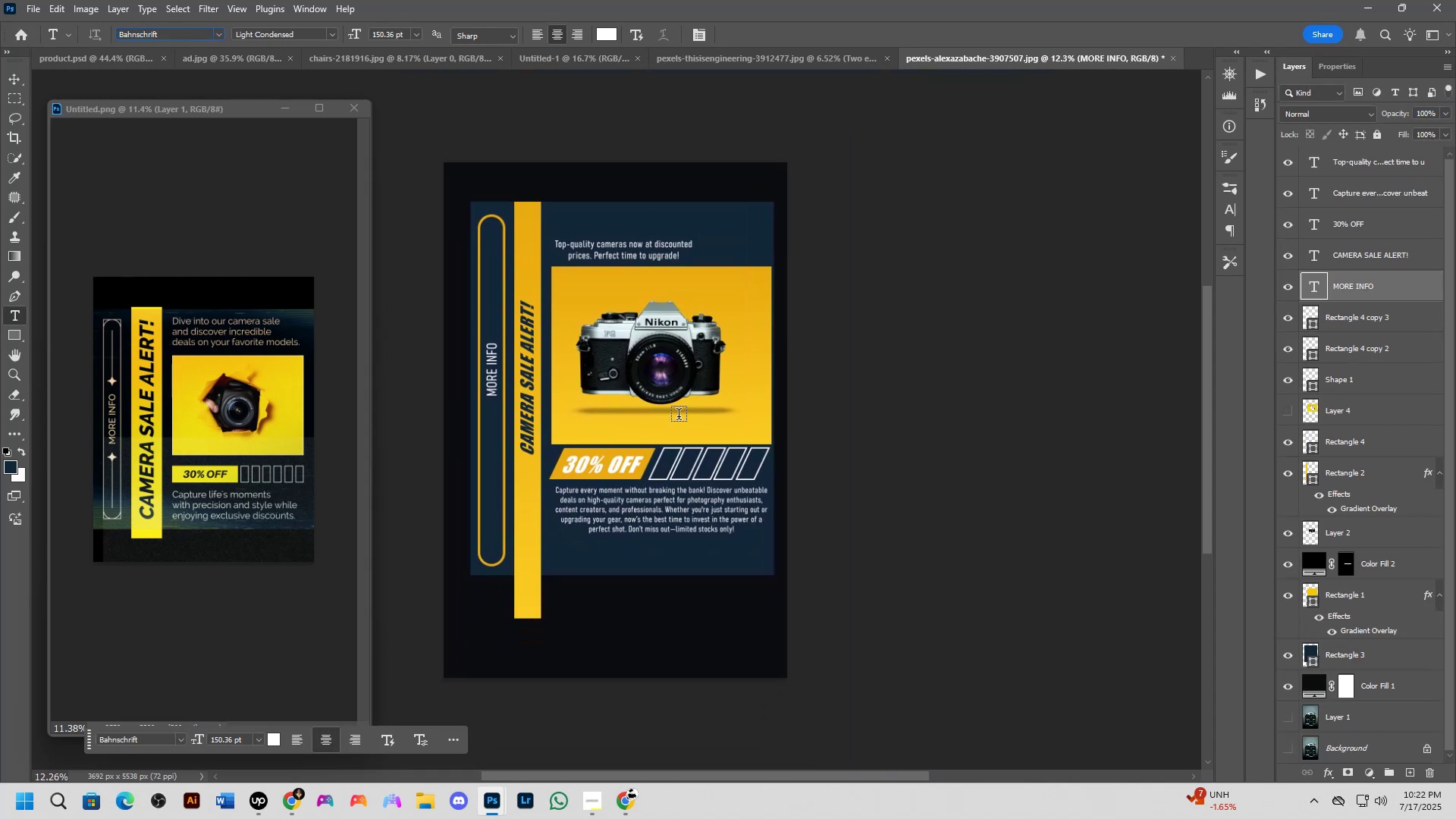 
hold_key(key=Space, duration=0.43)
 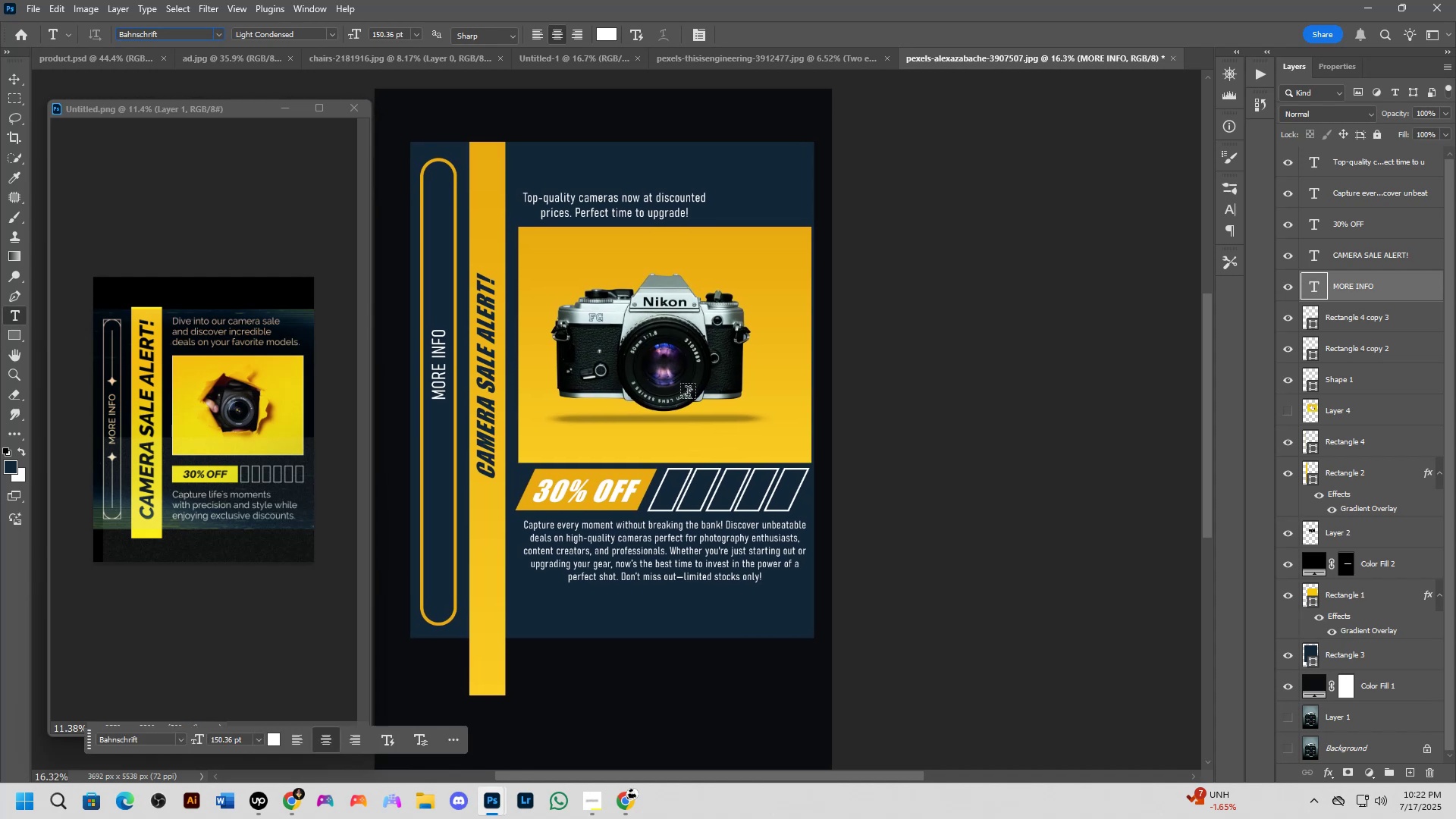 
left_click_drag(start_coordinate=[679, 380], to_coordinate=[688, 391])
 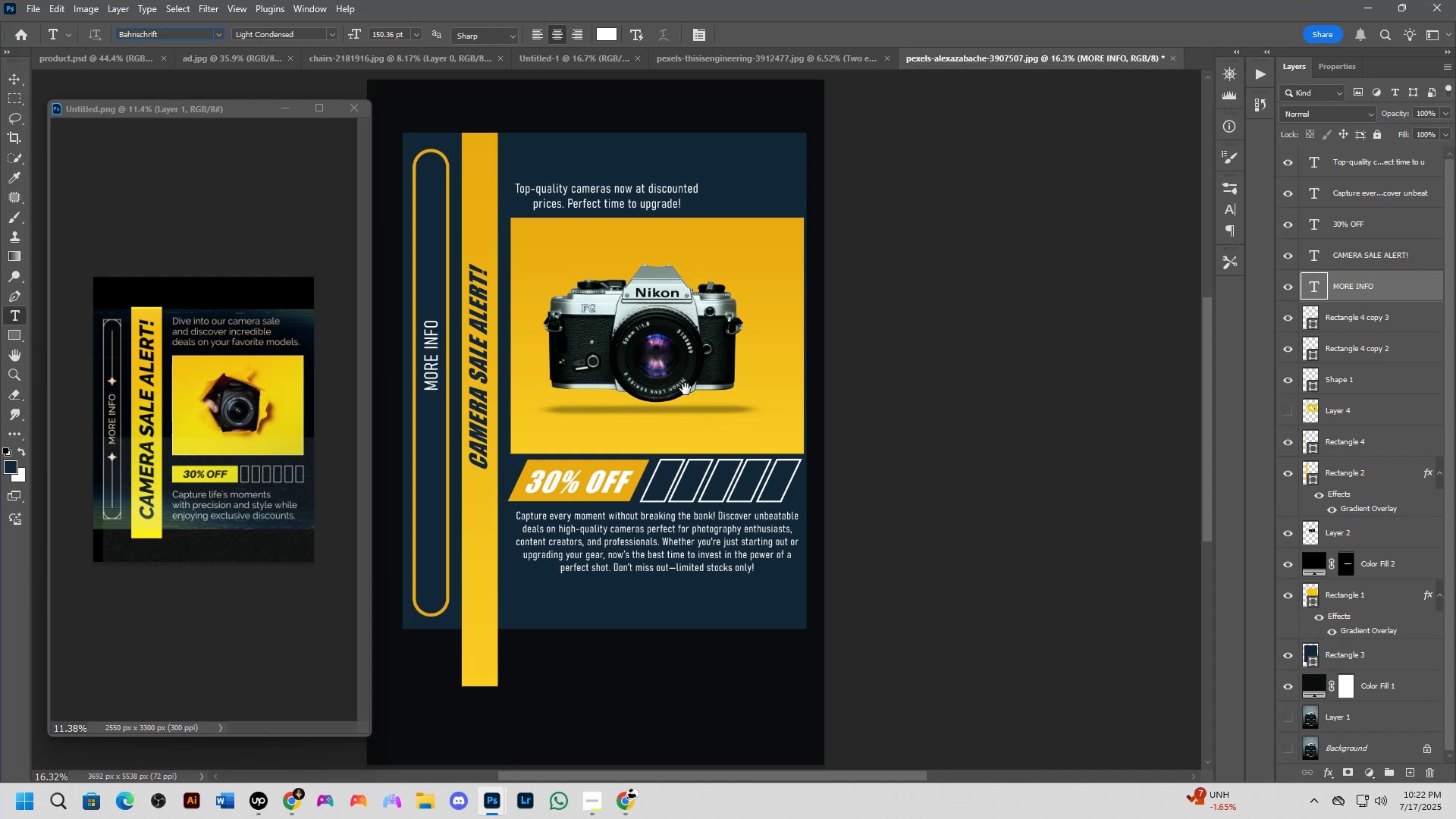 
key(Alt+Tab)
 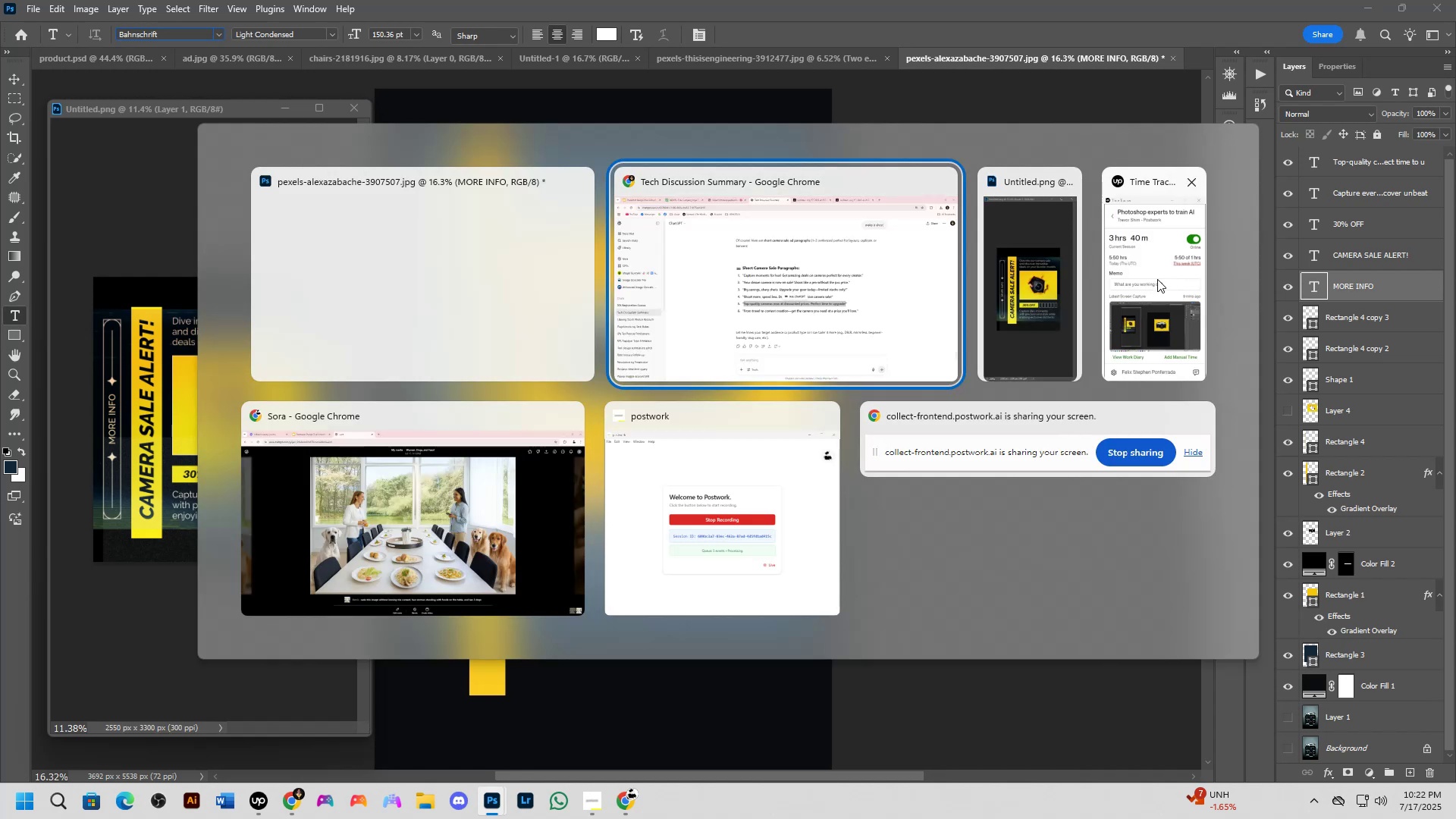 